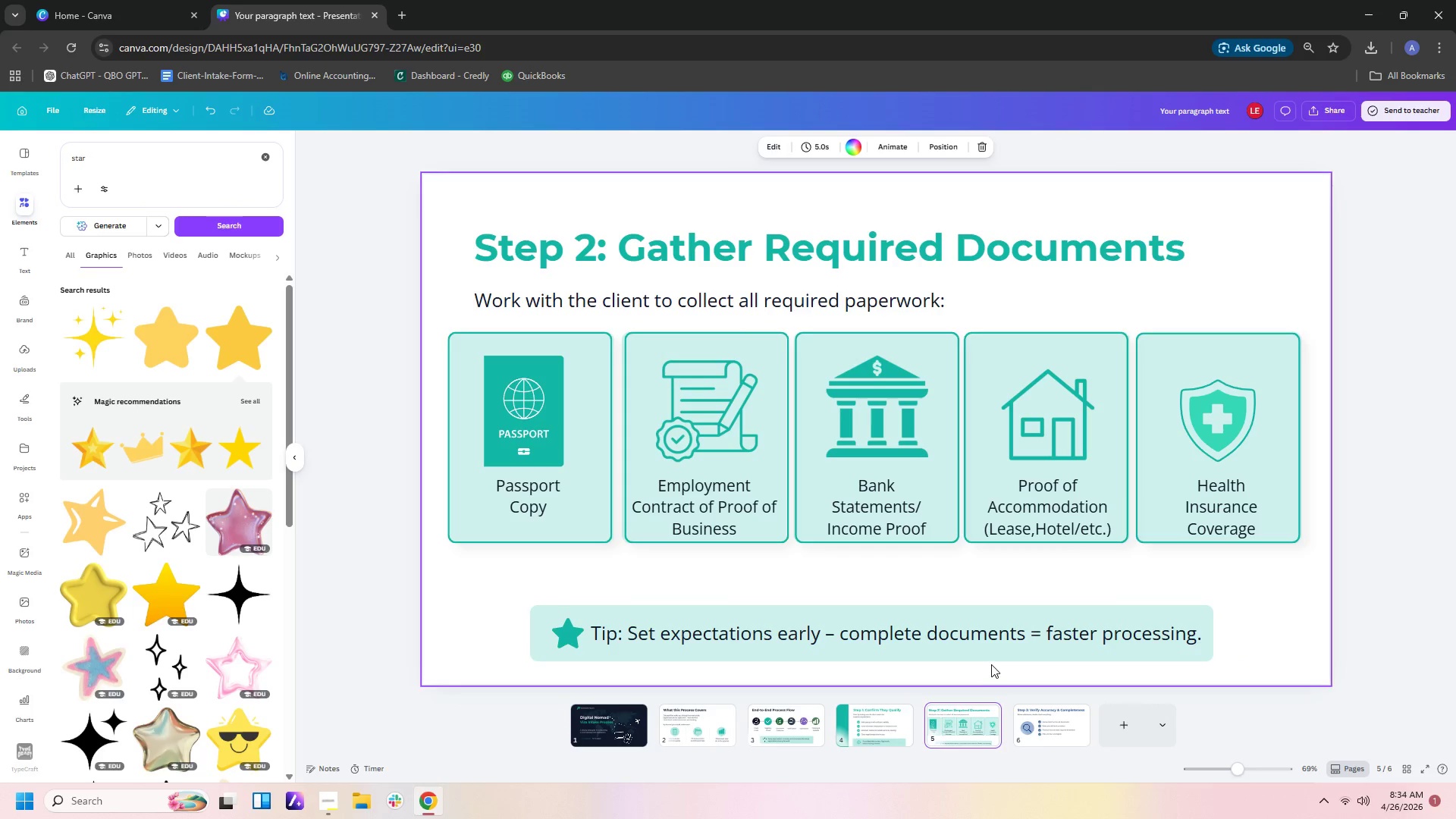 
left_click([991, 655])
 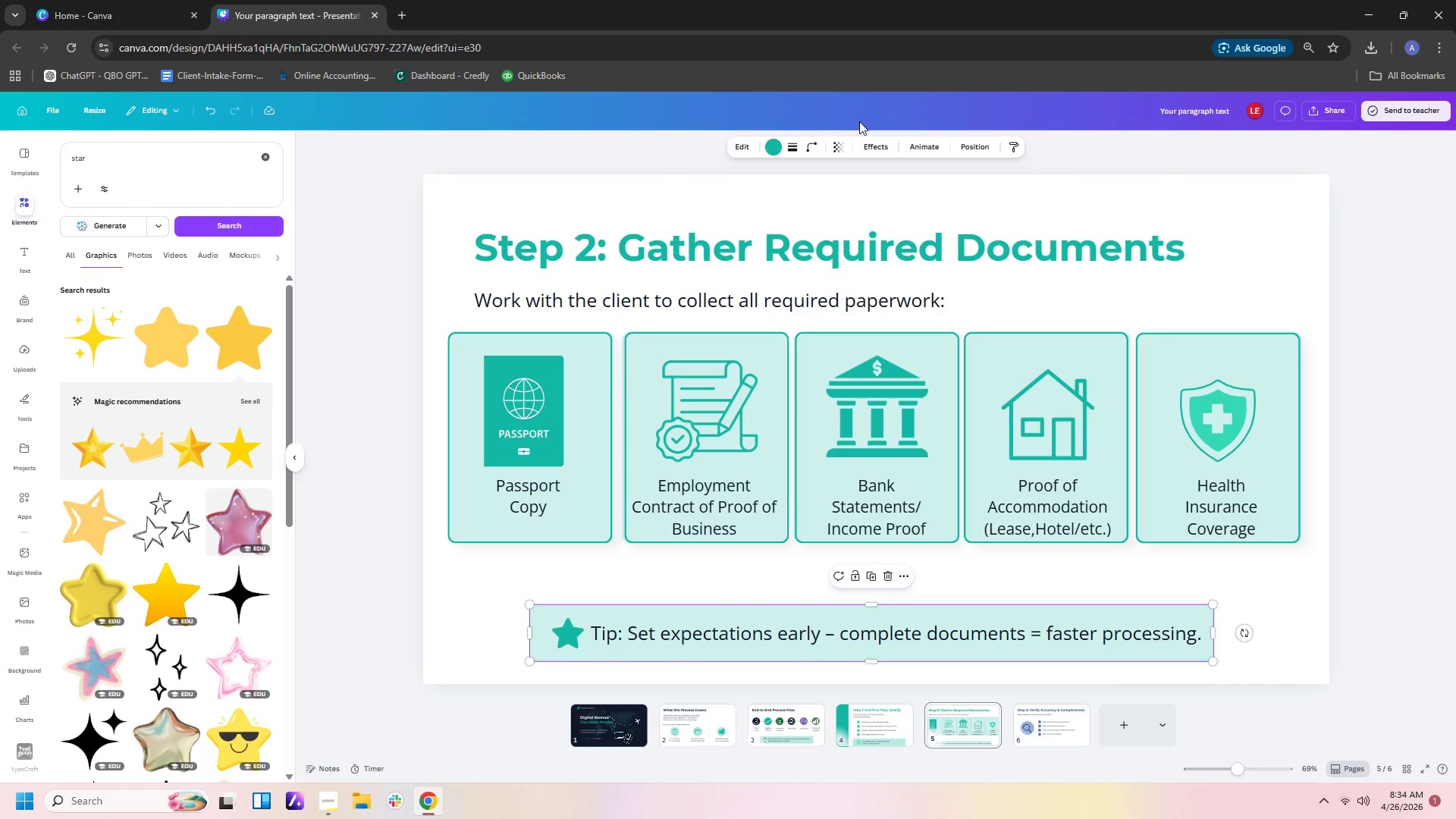 
left_click([841, 146])
 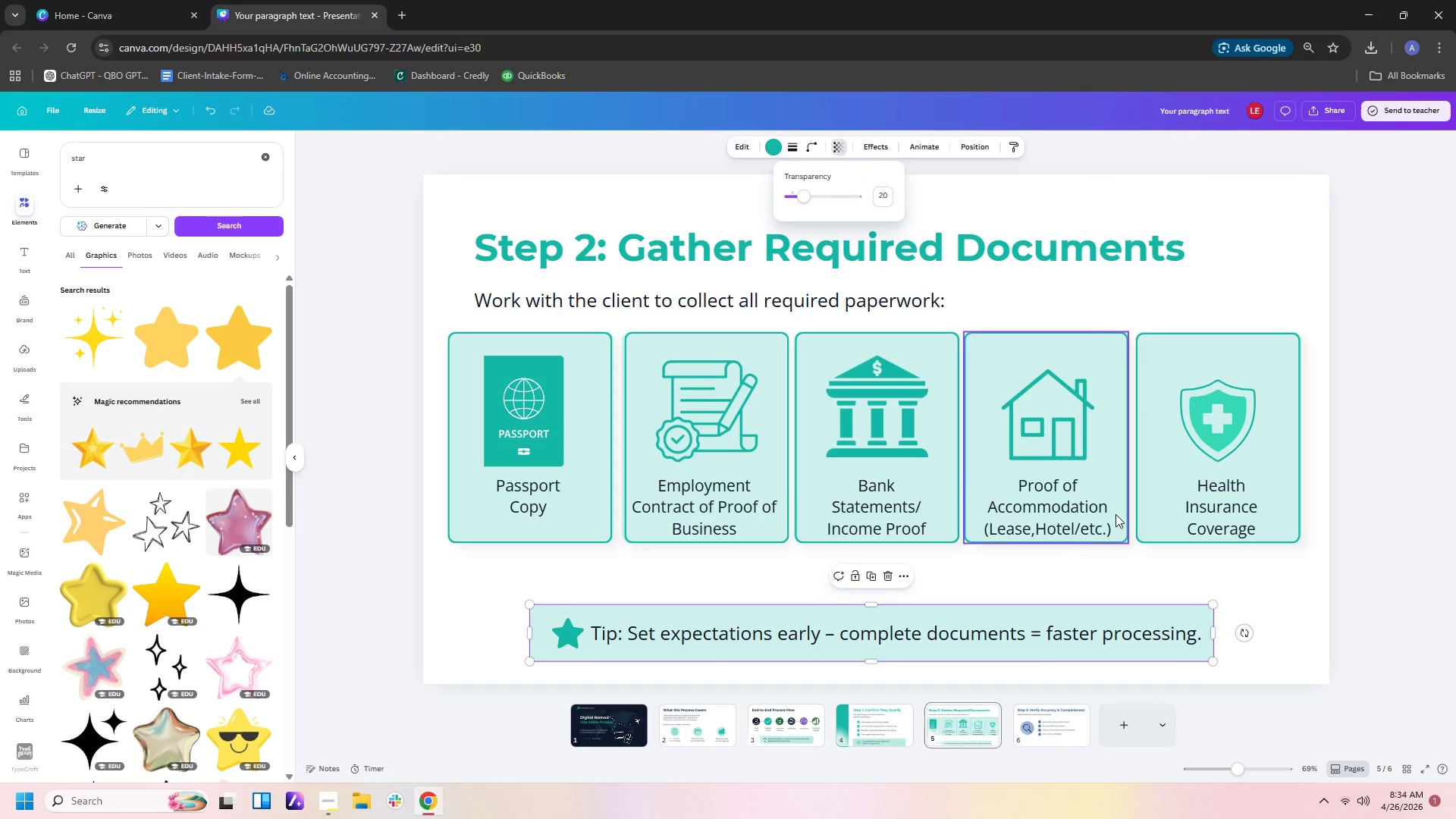 
key(Control+C)
 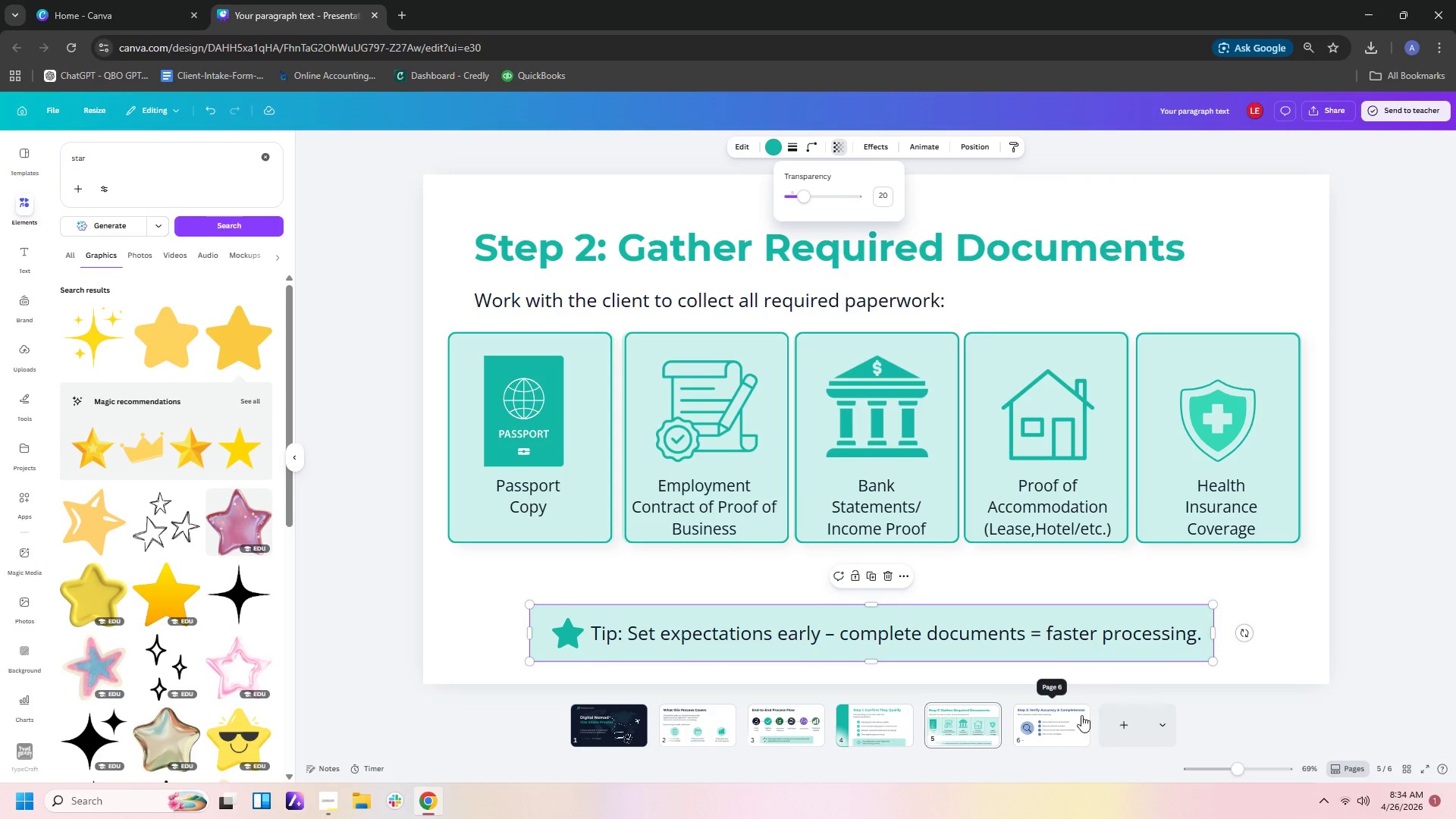 
left_click([1079, 731])
 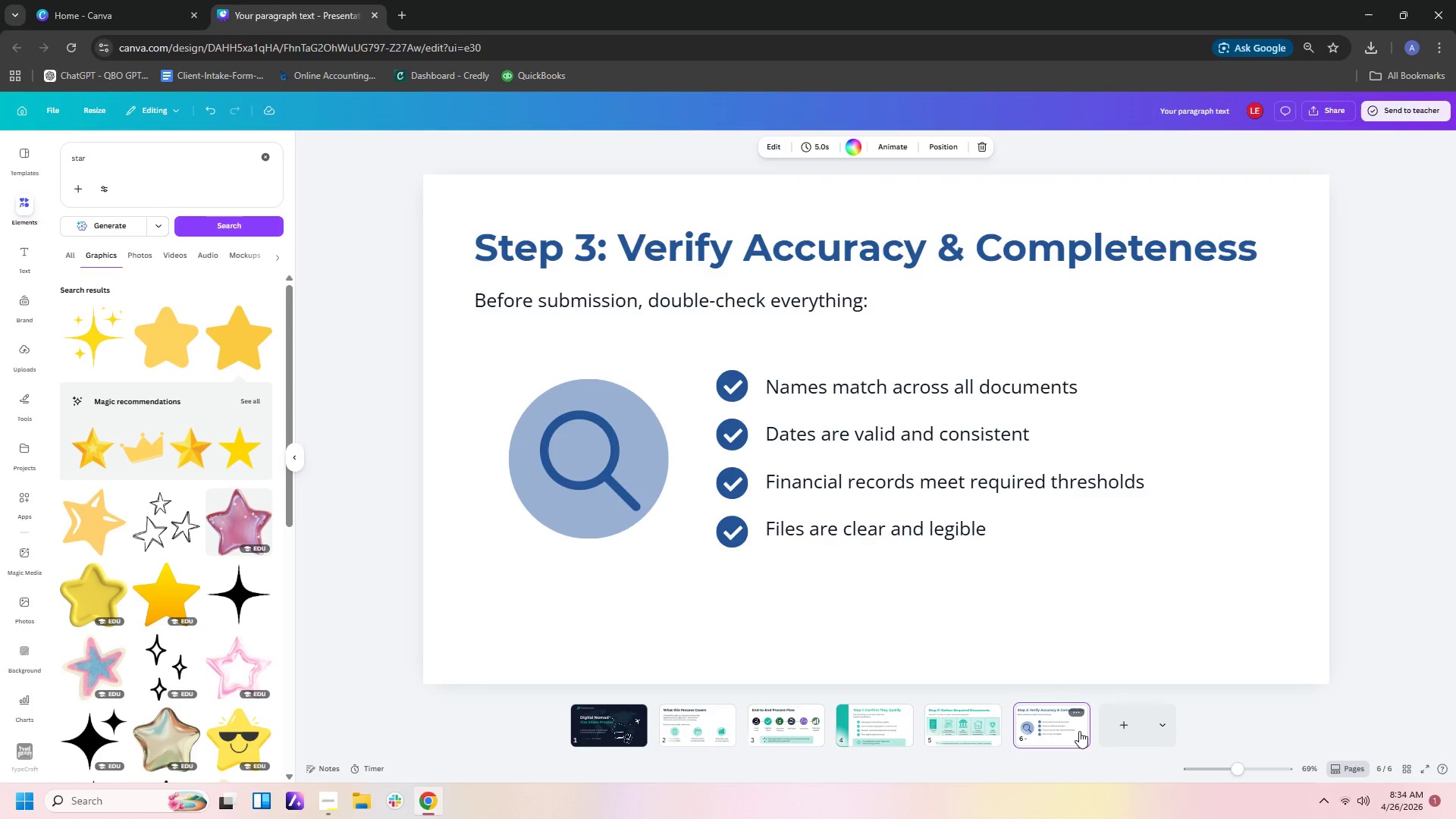 
hold_key(key=ControlLeft, duration=0.67)
 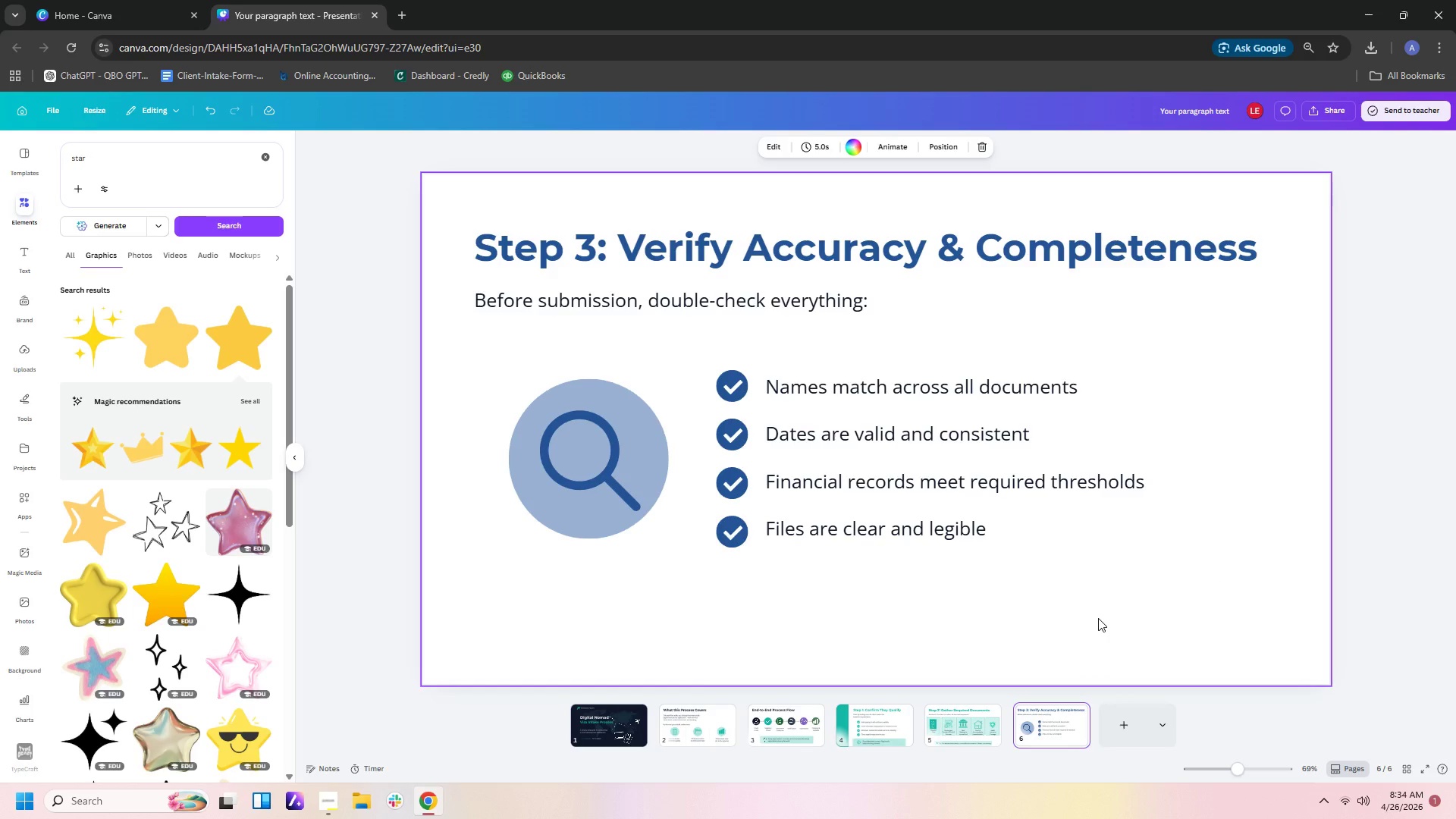 
left_click([1098, 618])
 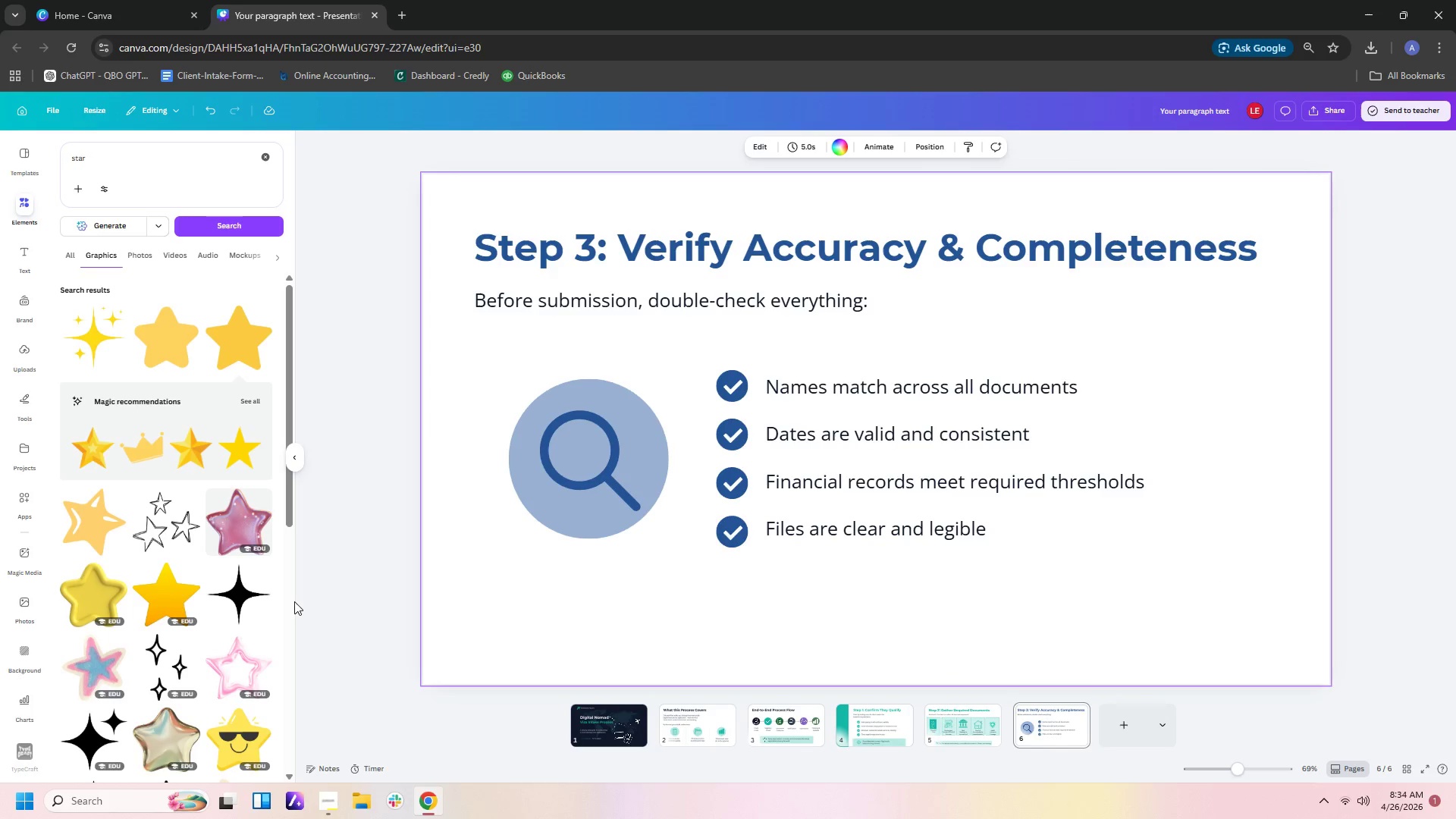 
left_click([938, 642])
 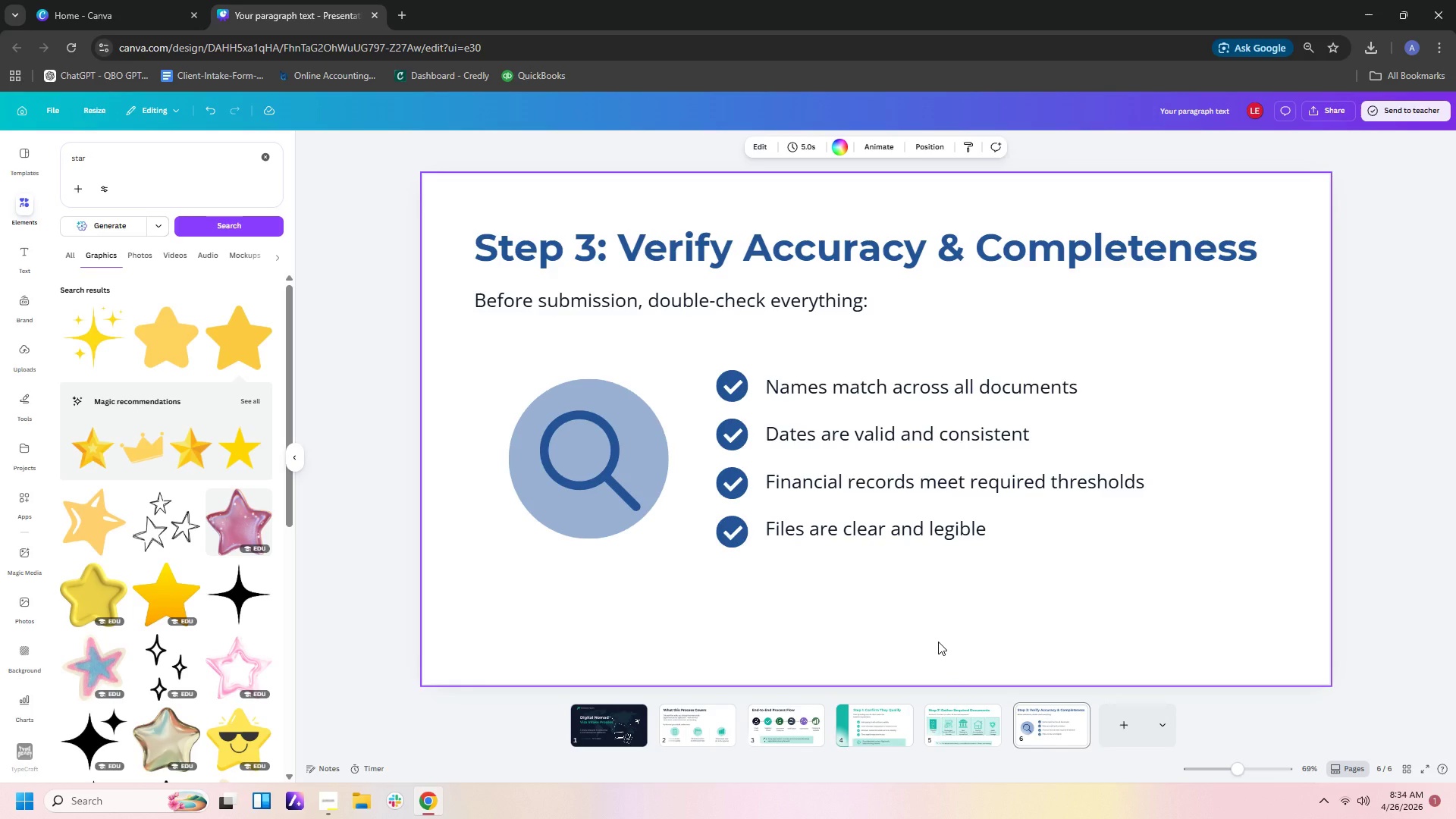 
key(Control+V)
 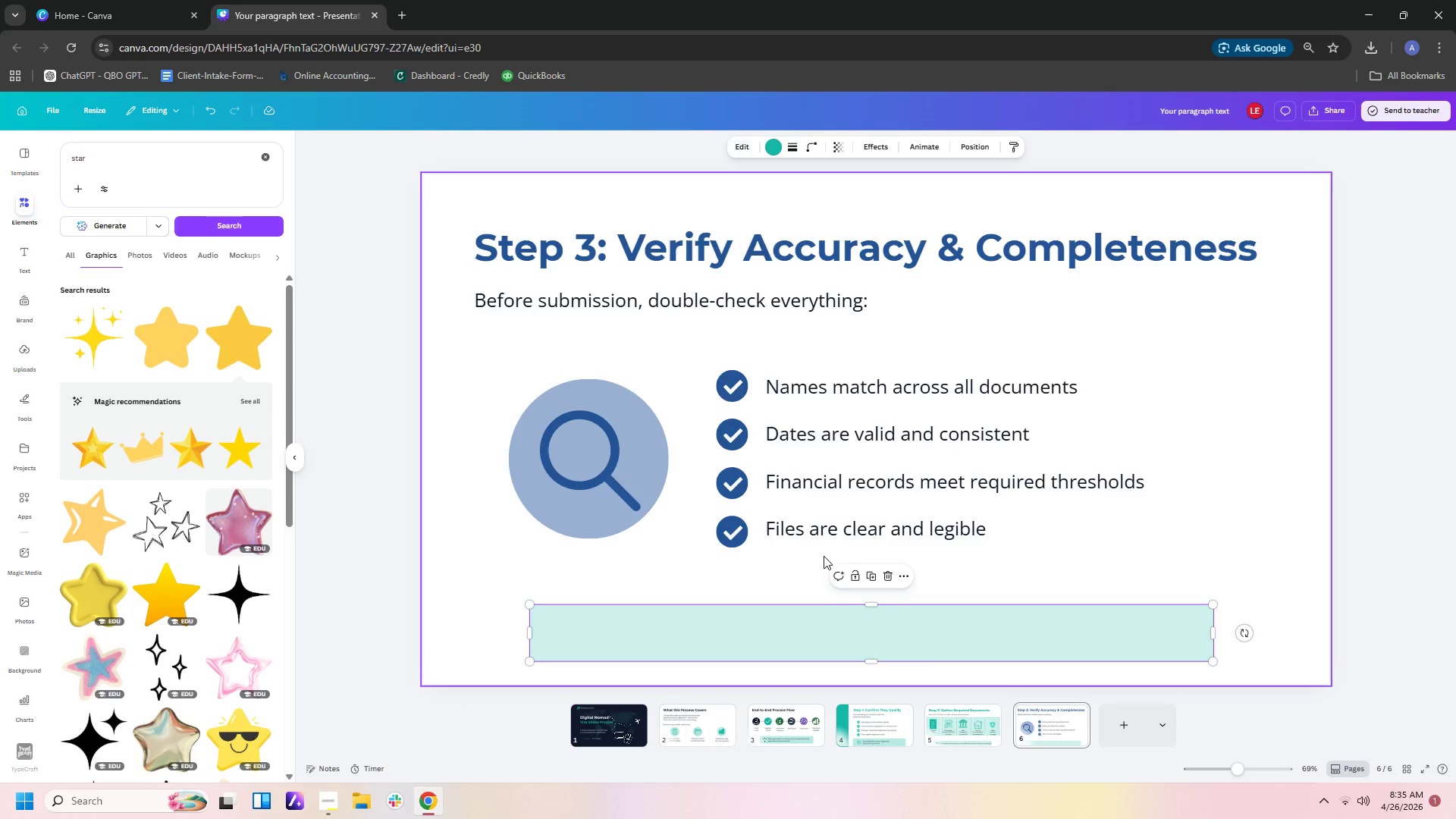 
wait(12.86)
 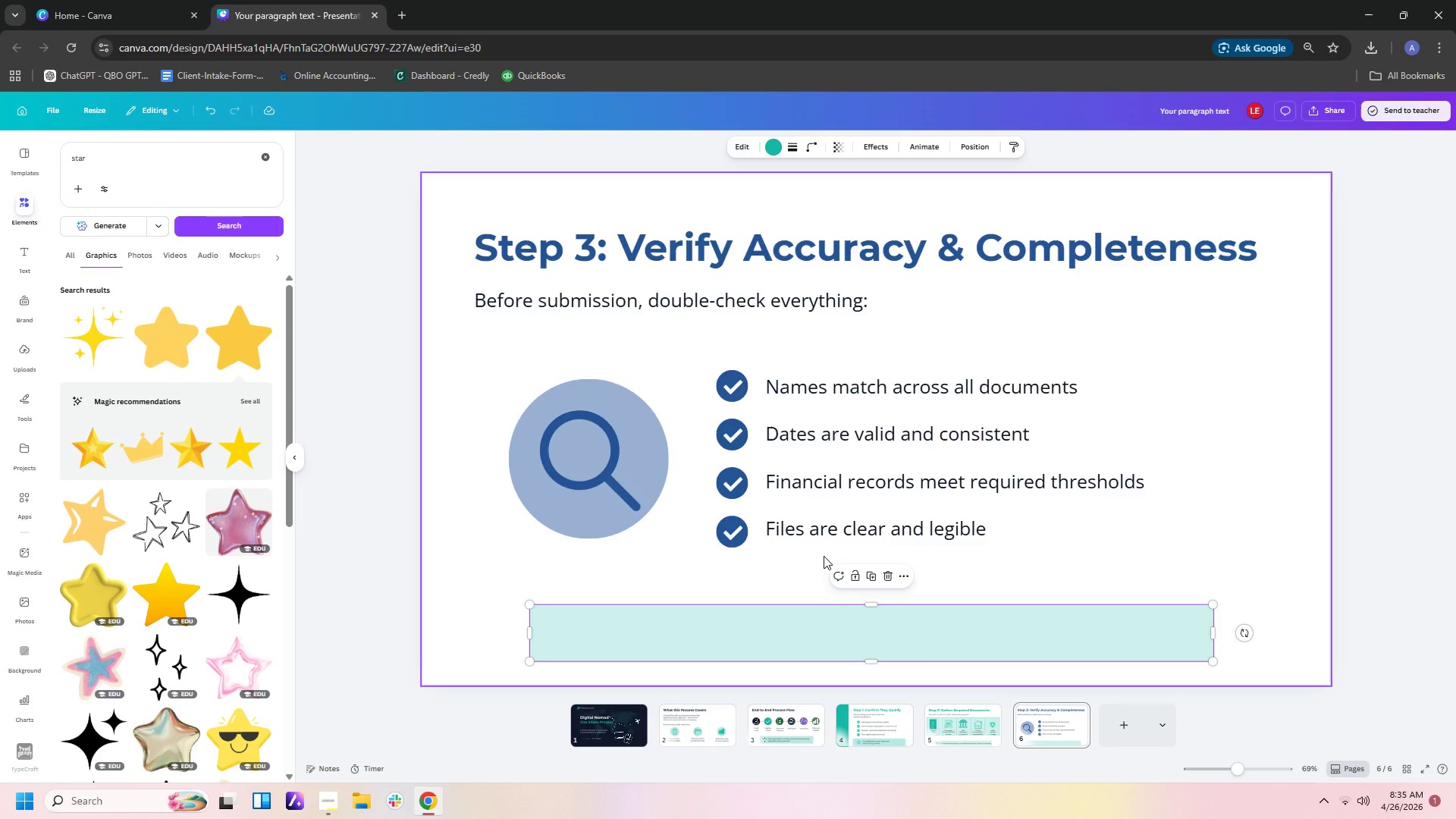 
left_click([775, 149])
 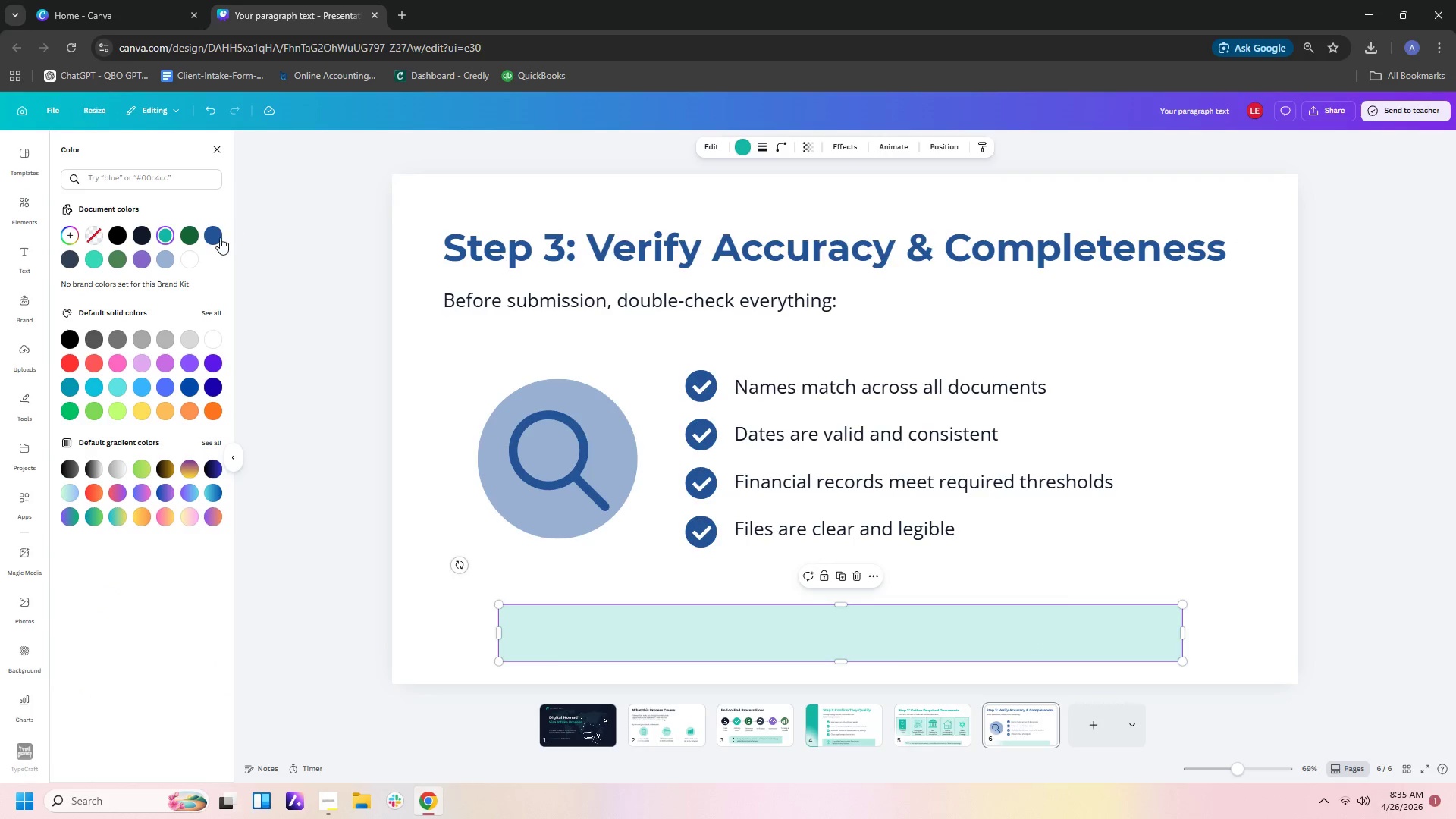 
left_click([216, 240])
 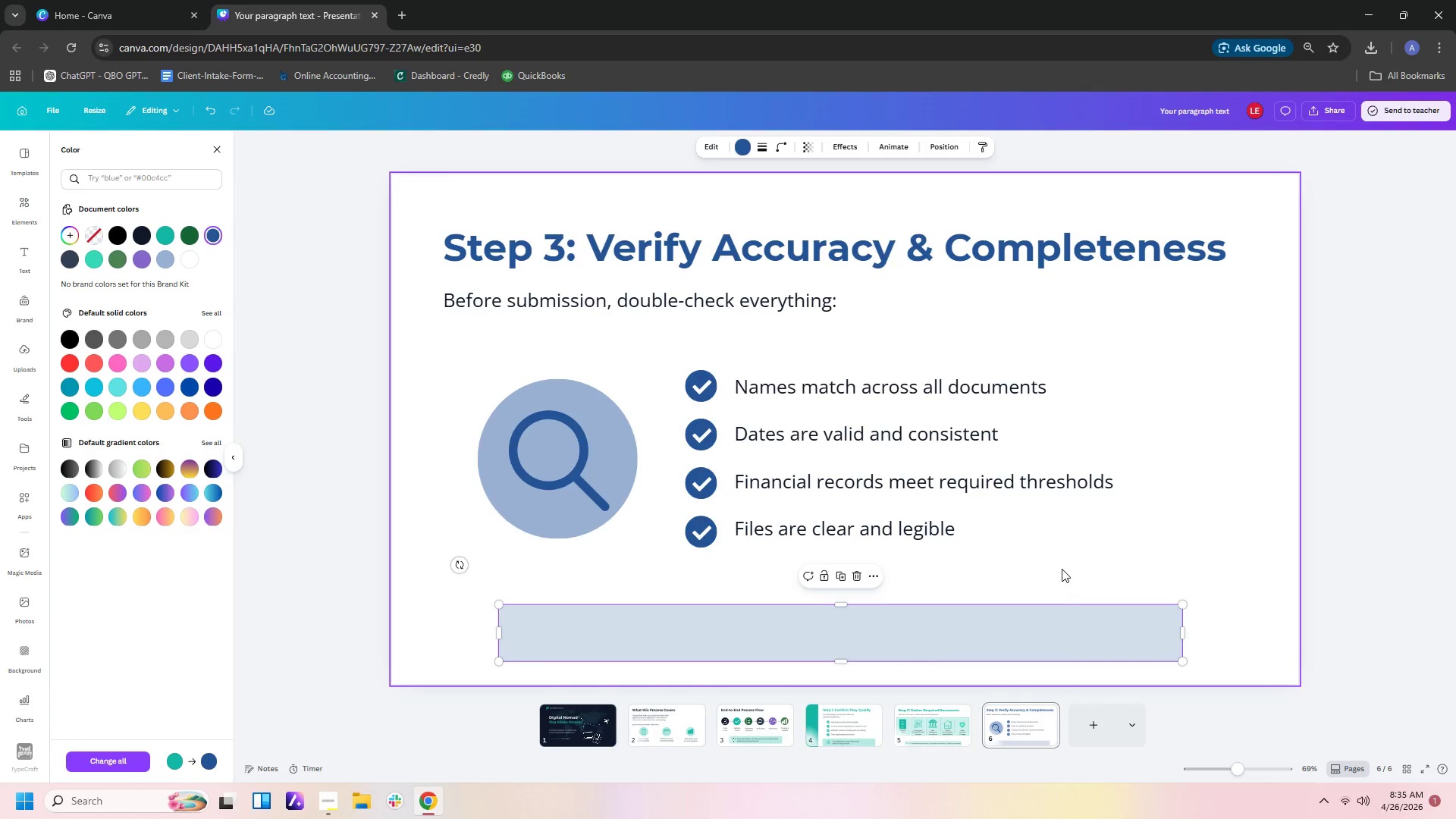 
left_click([1161, 554])
 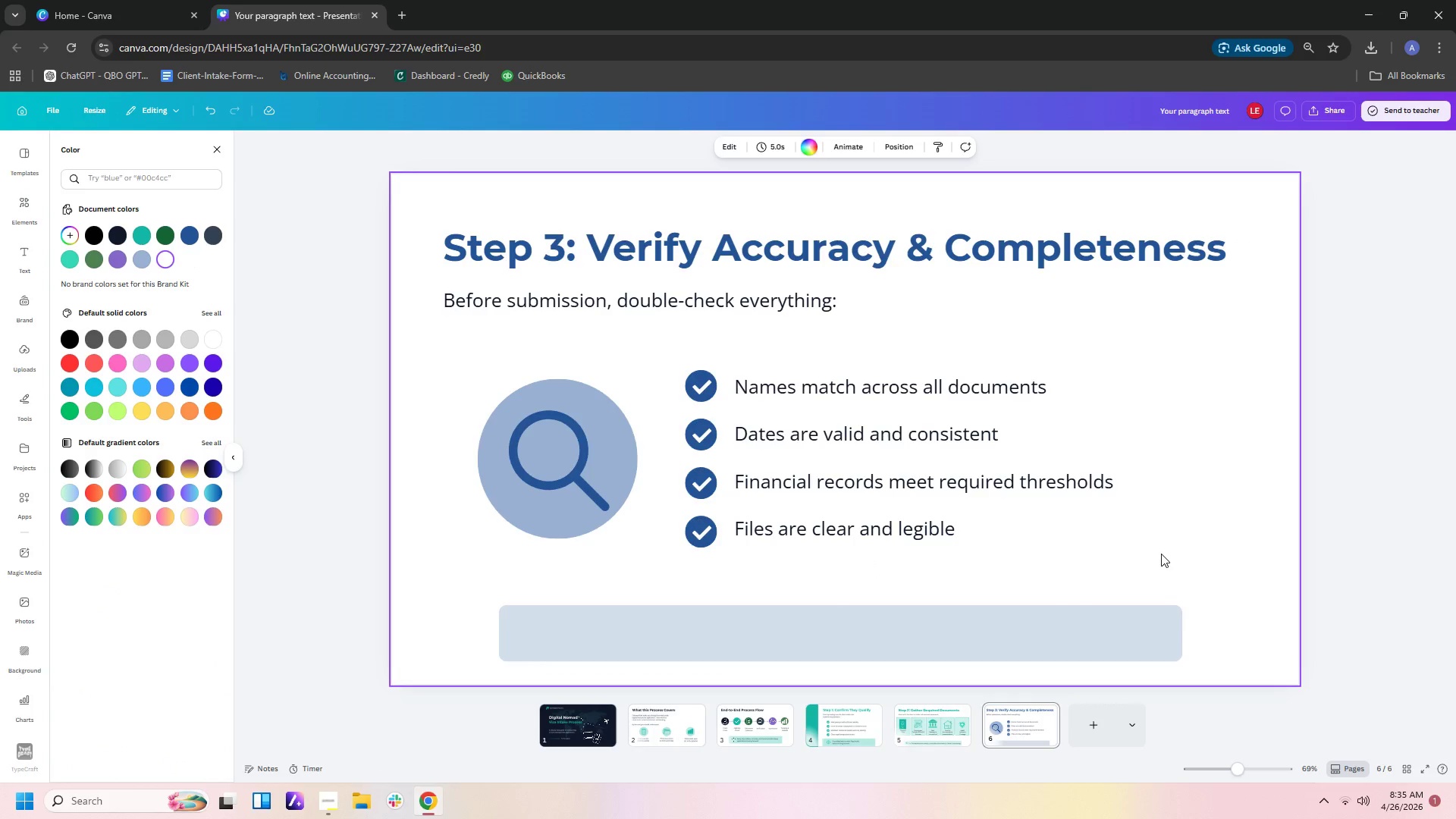 
left_click([591, 471])
 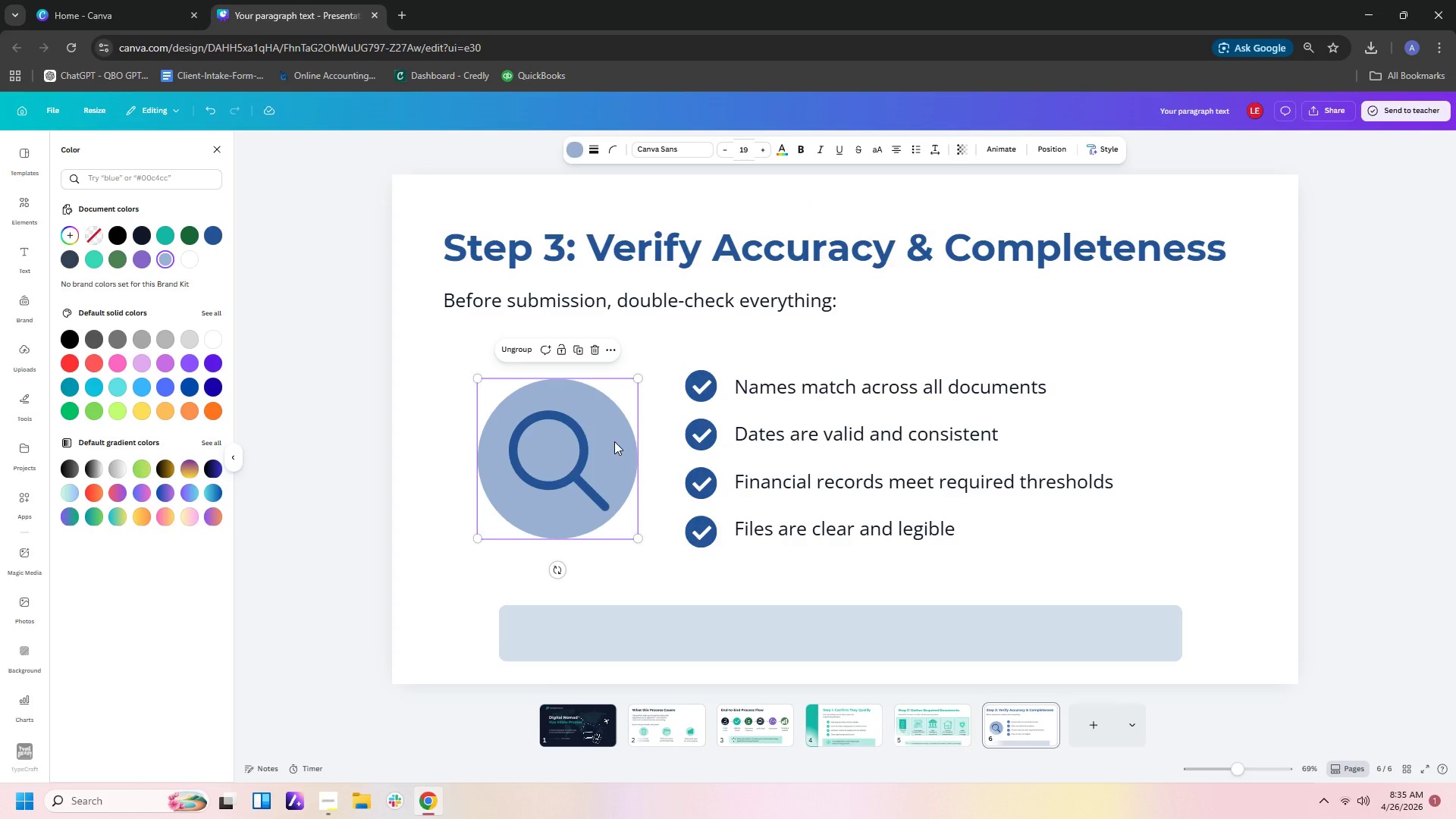 
wait(5.95)
 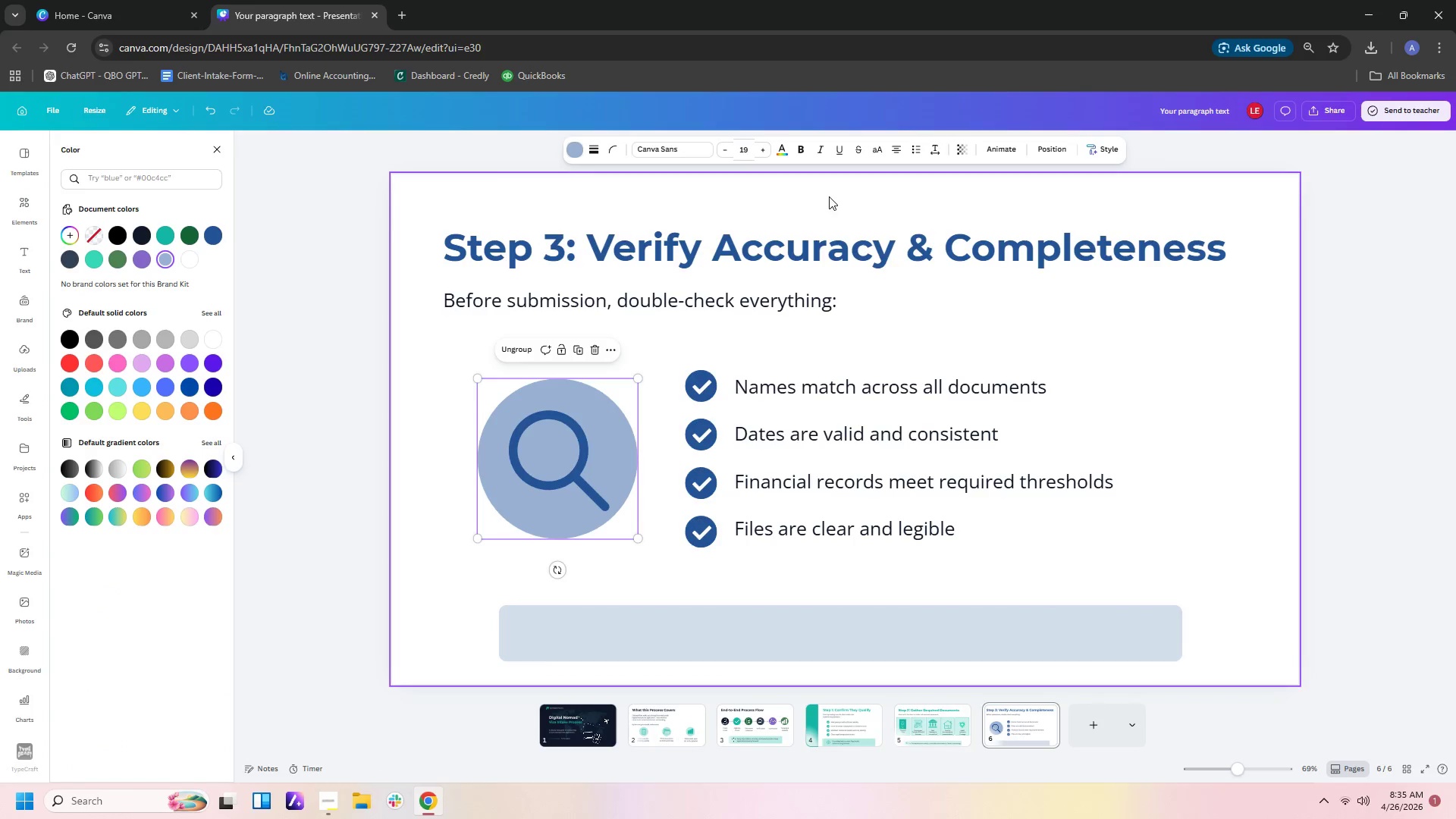 
left_click([580, 151])
 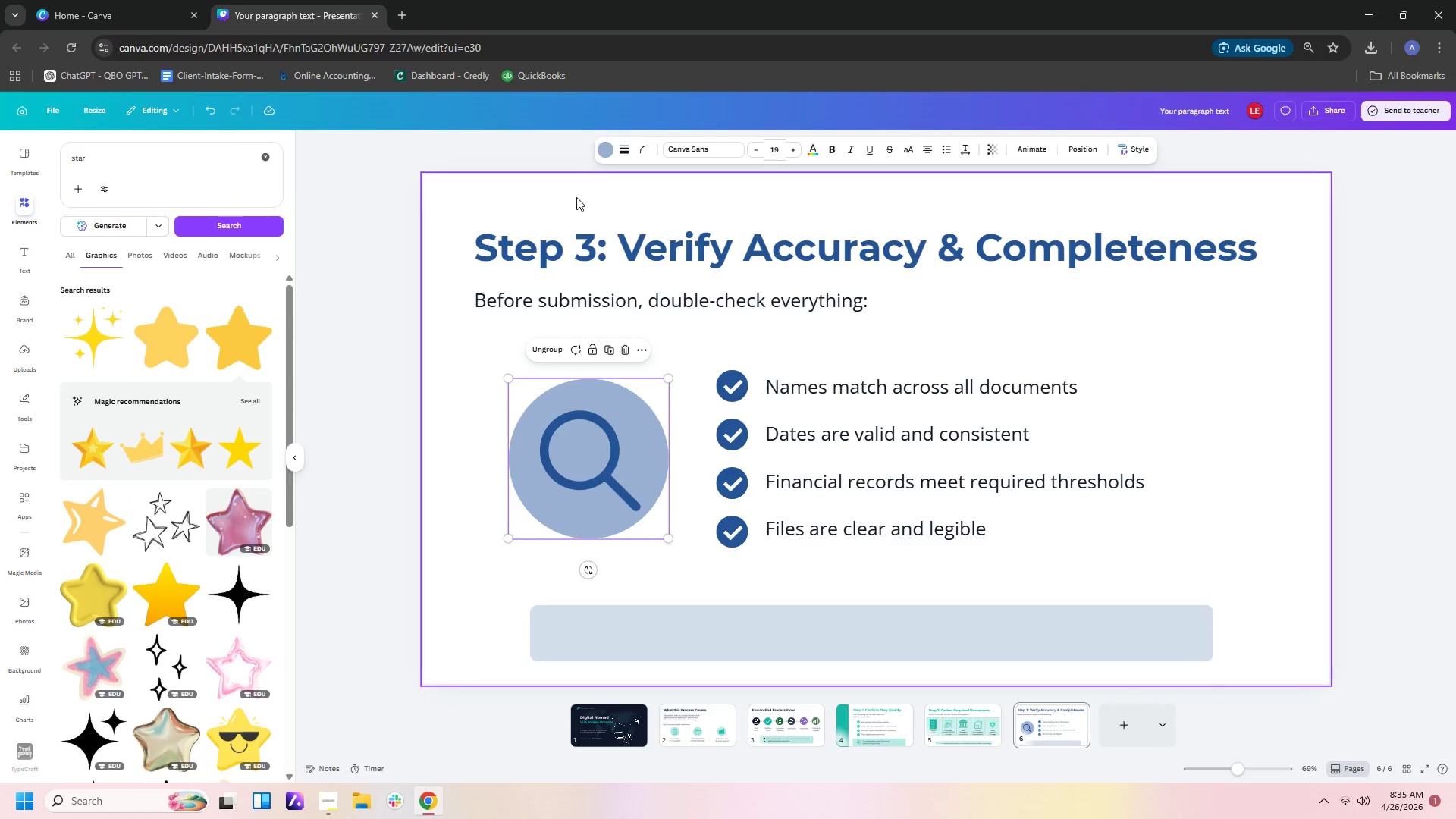 
left_click([614, 148])
 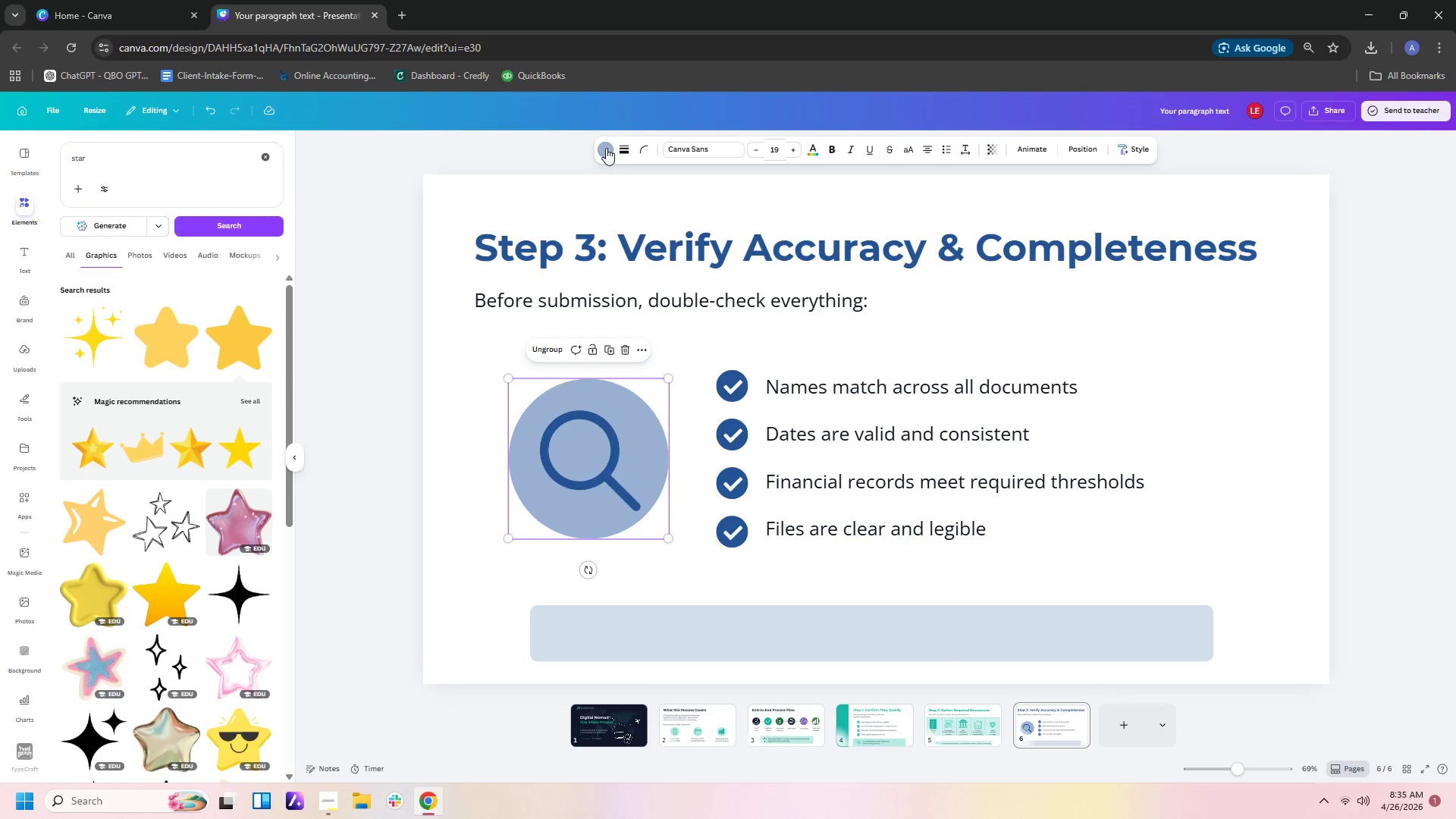 
left_click([604, 149])
 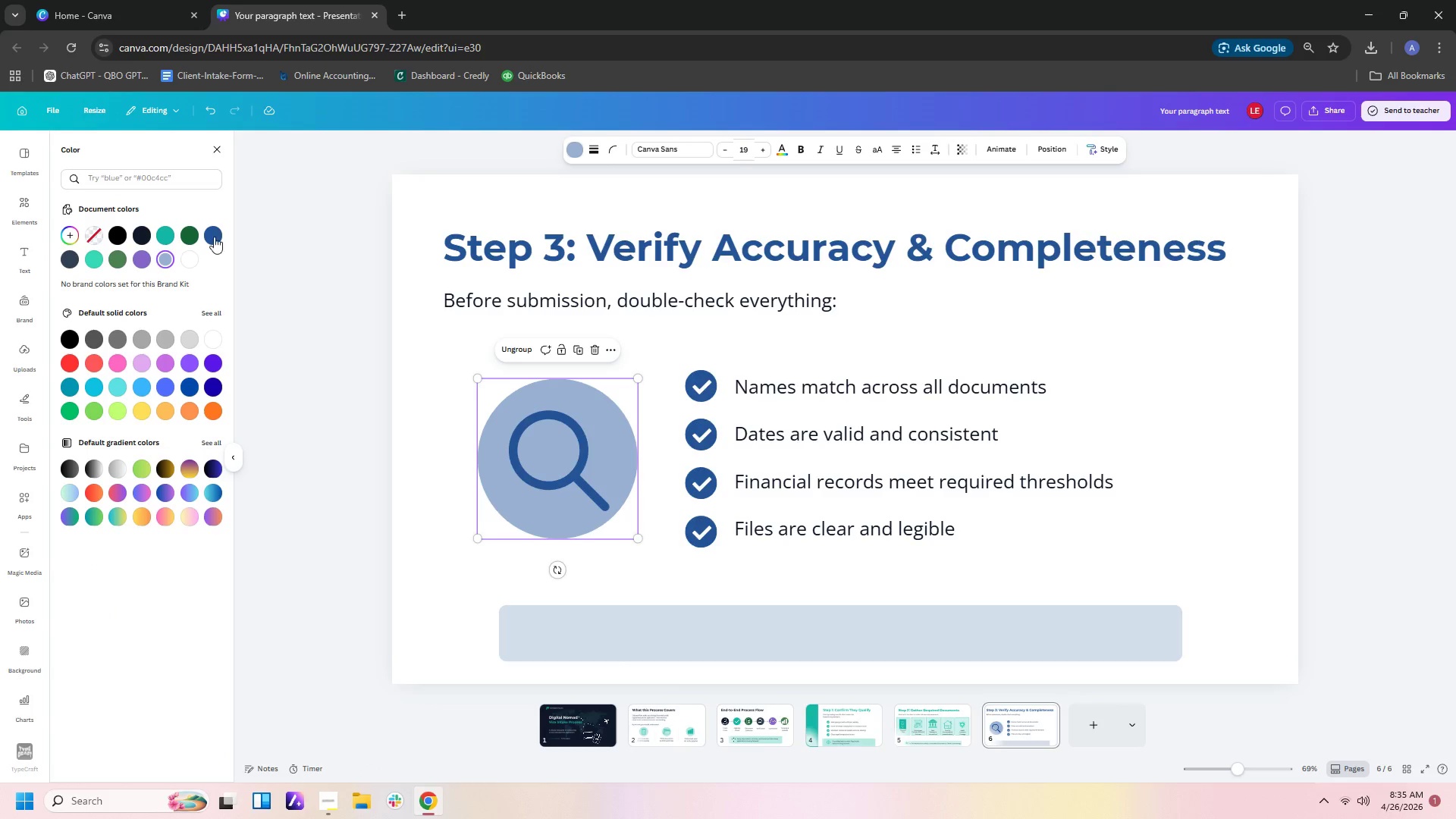 
left_click([216, 234])
 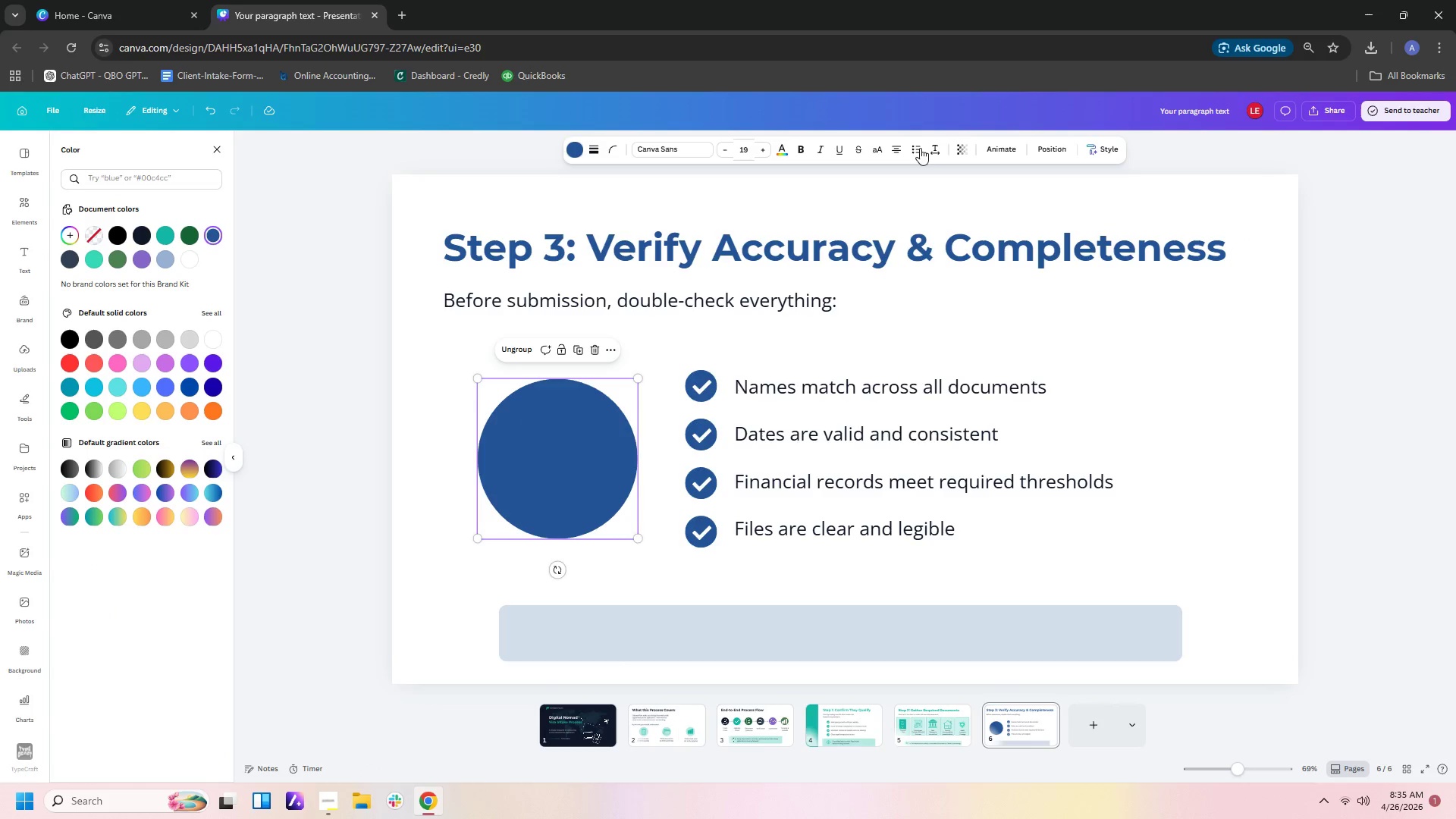 
left_click([956, 154])
 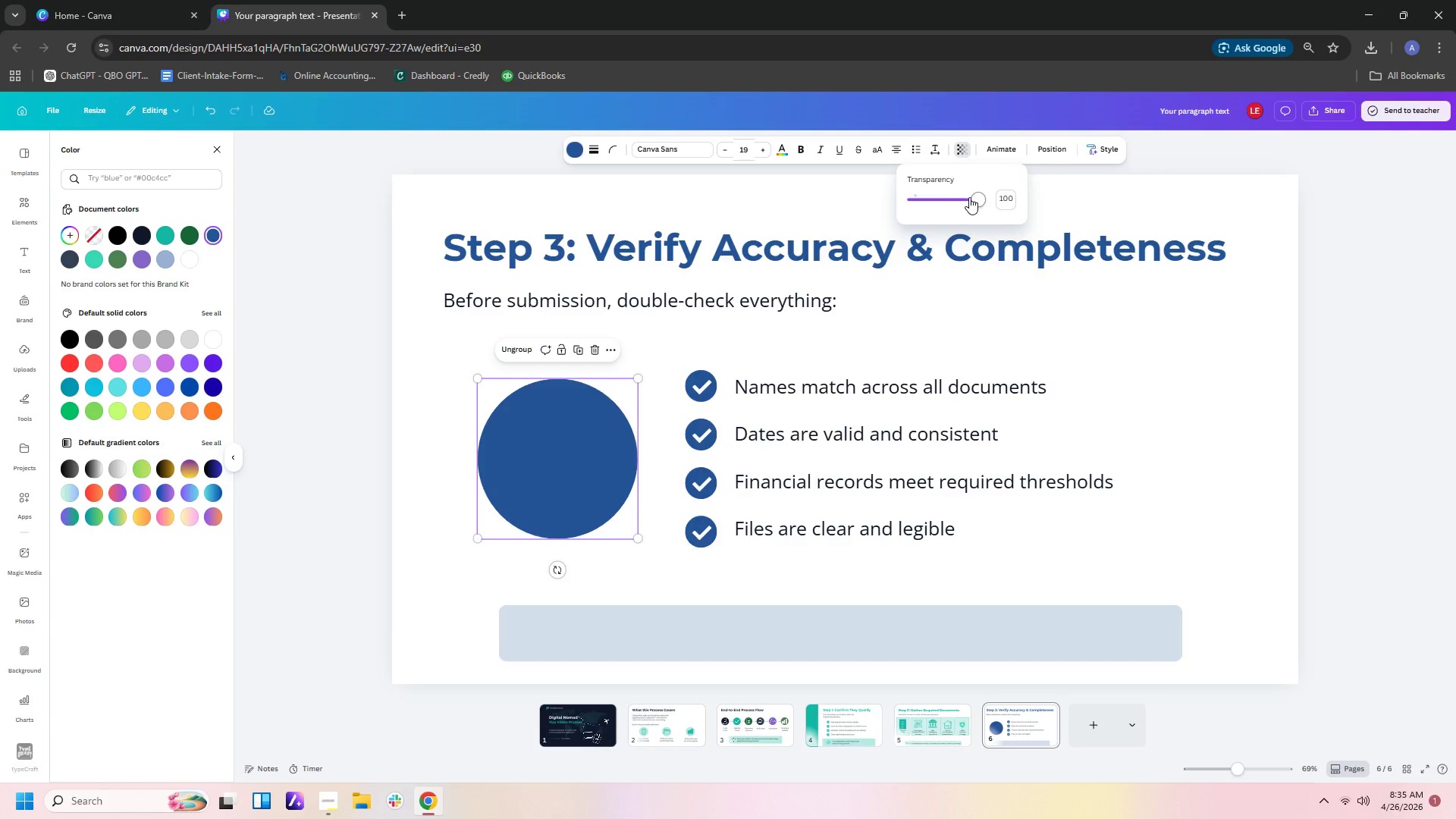 
left_click_drag(start_coordinate=[973, 199], to_coordinate=[932, 204])
 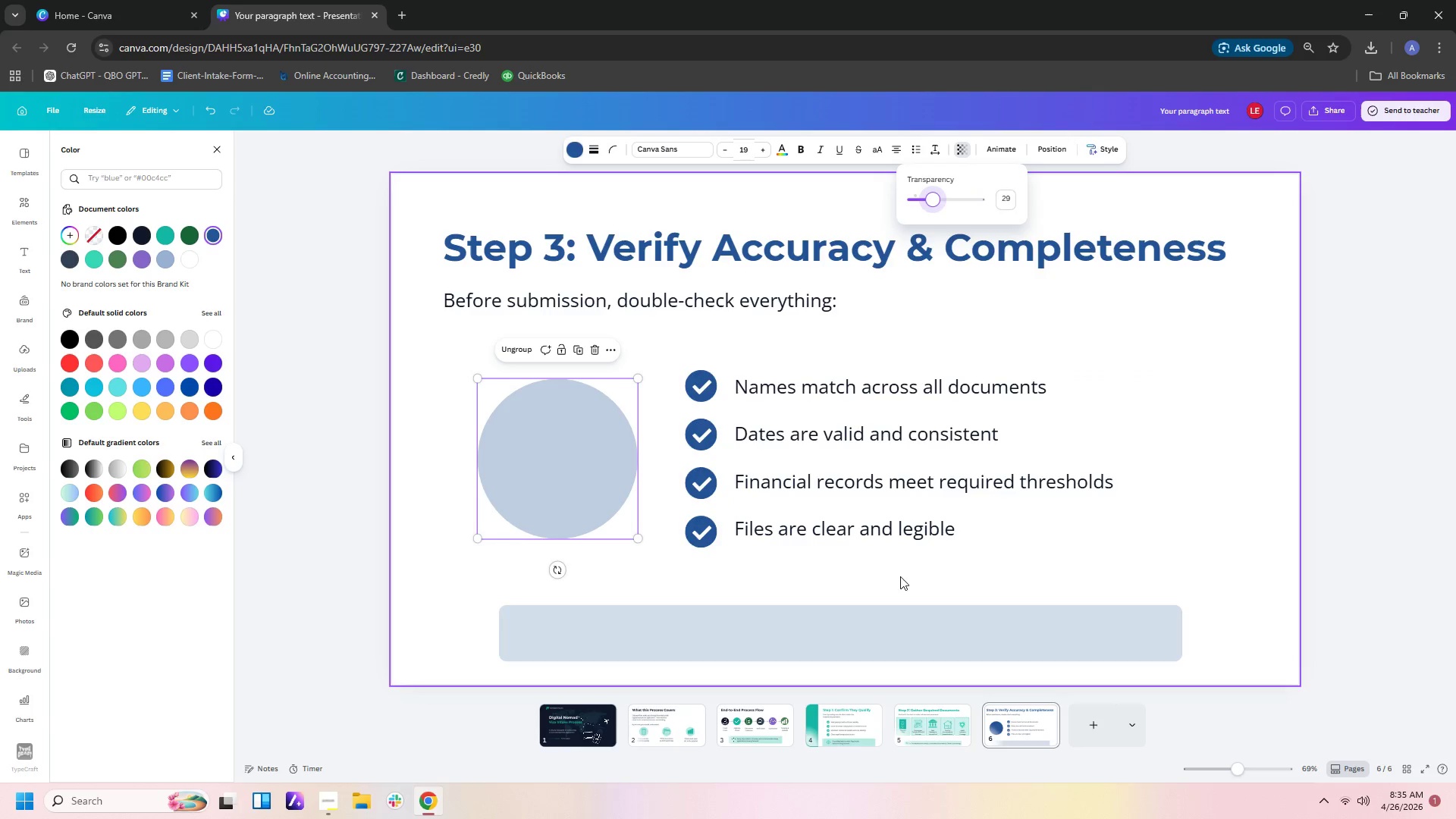 
left_click([900, 627])
 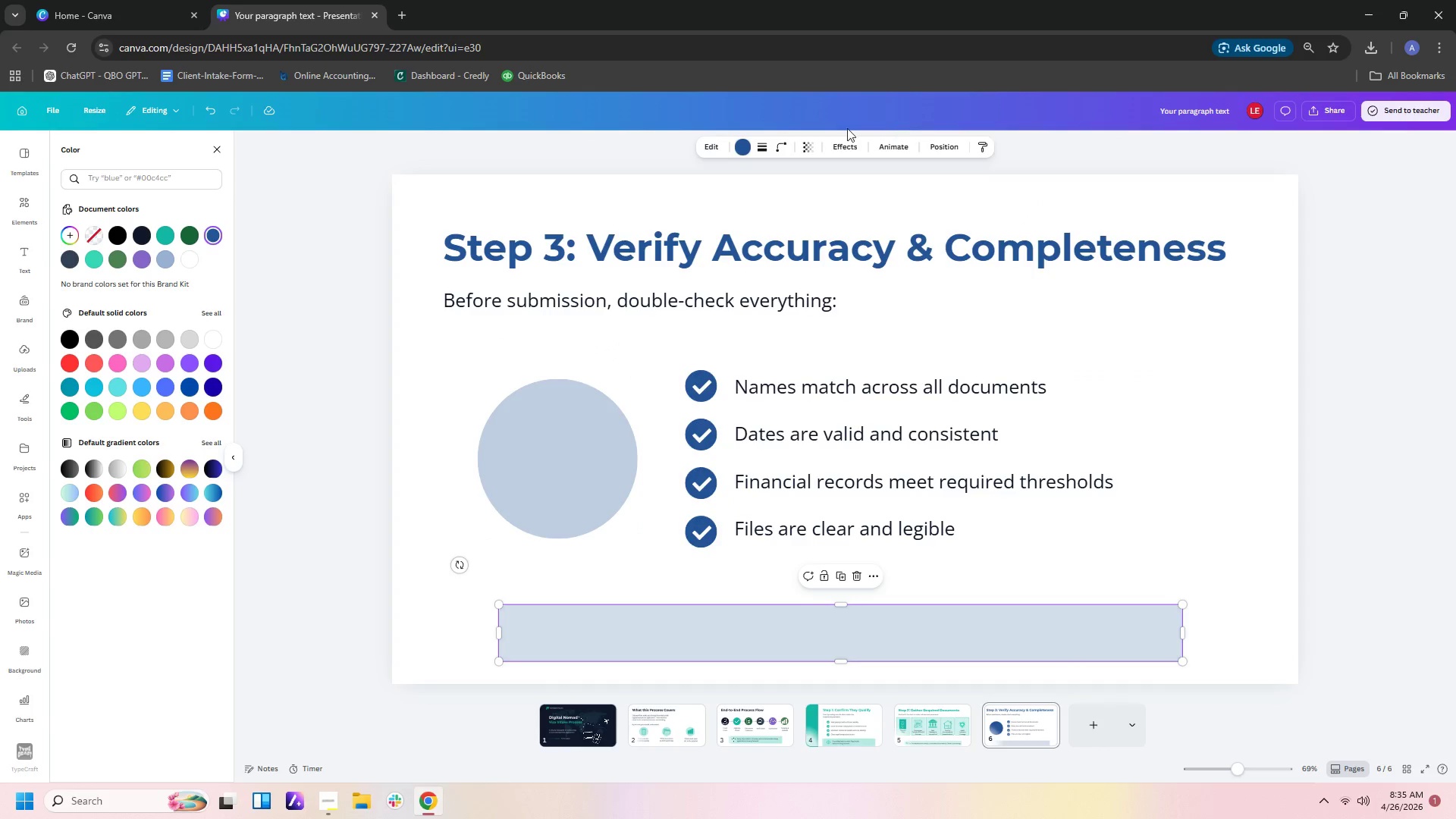 
left_click([807, 149])
 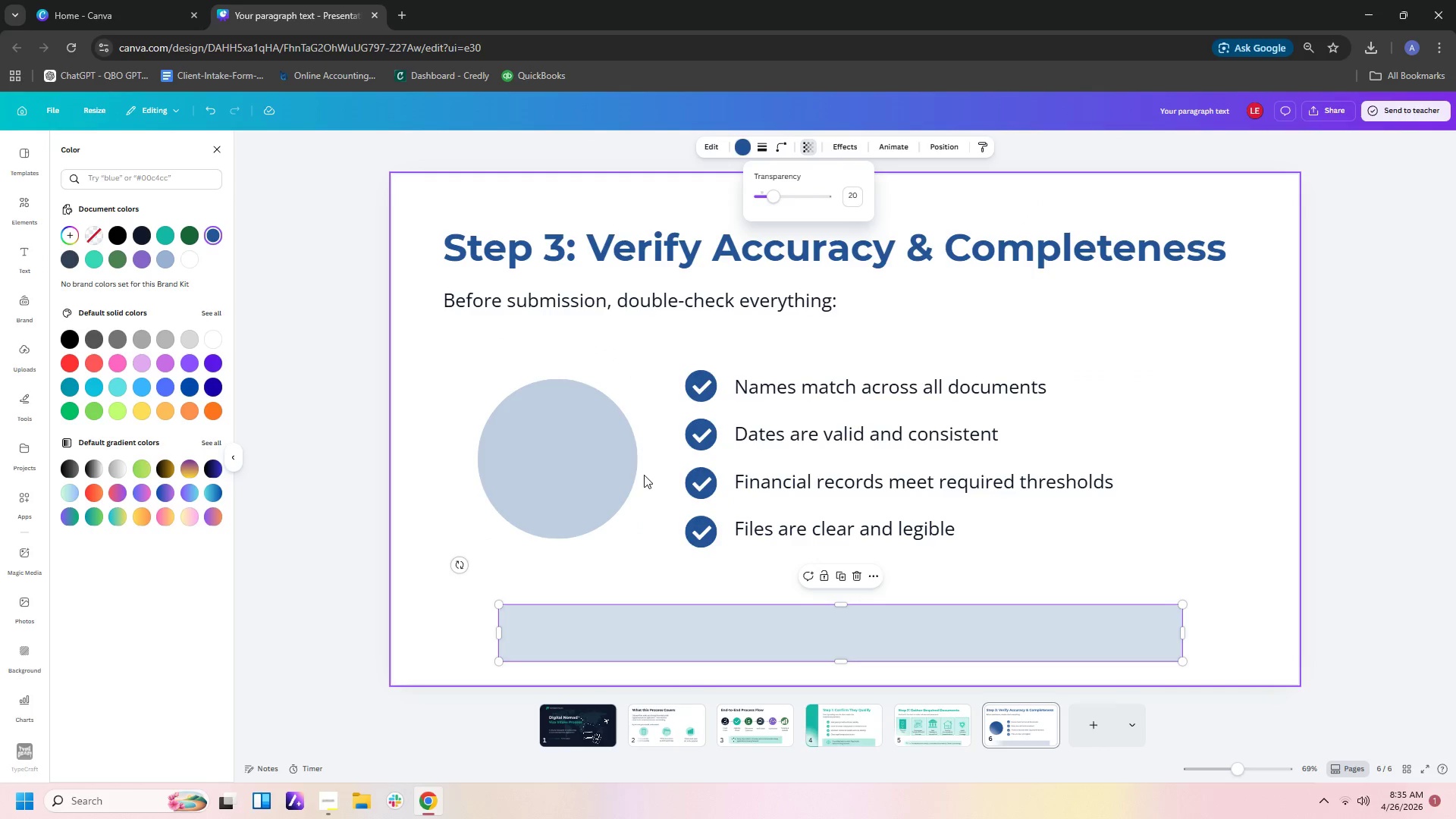 
left_click([621, 475])
 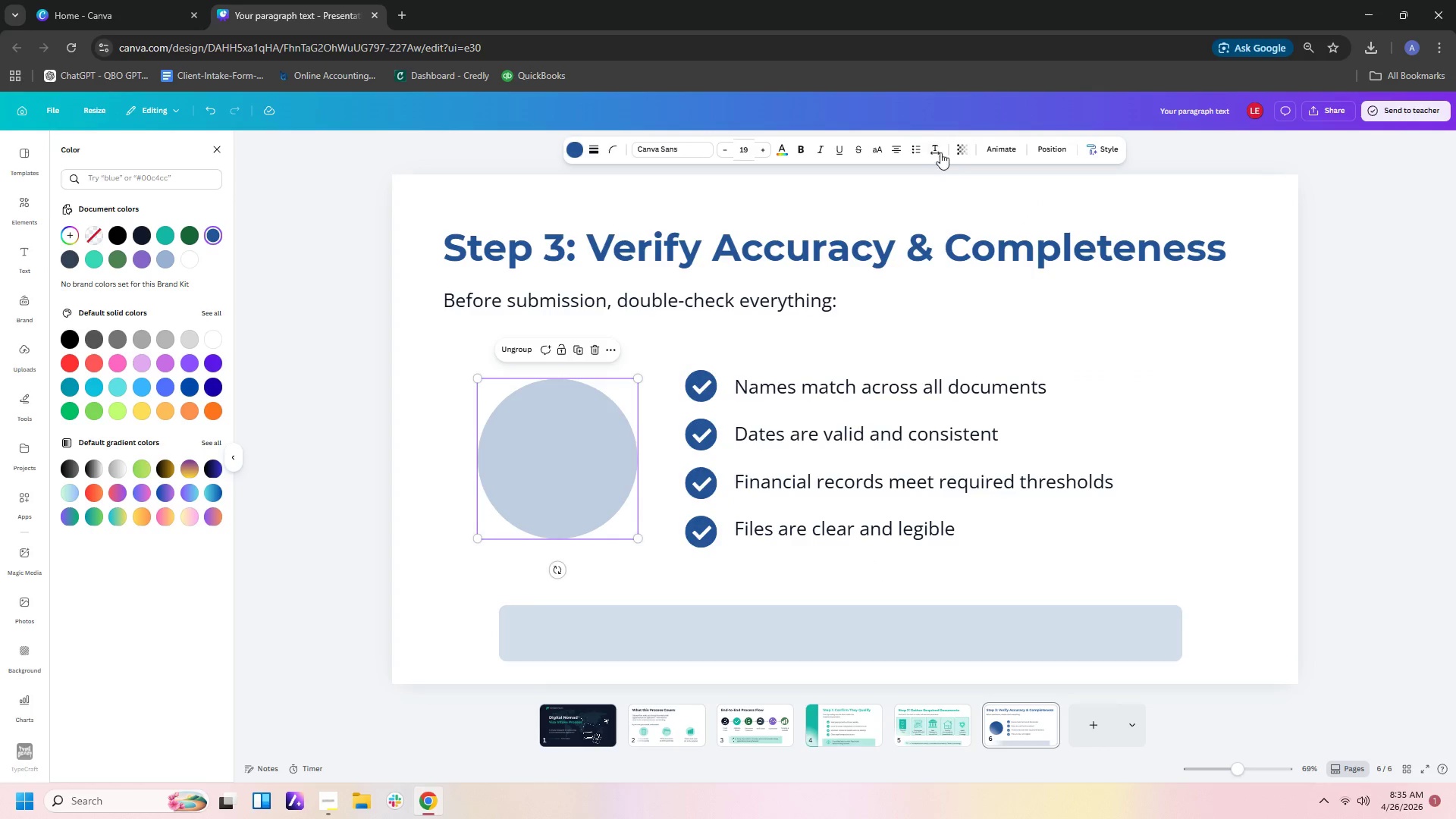 
left_click([959, 151])
 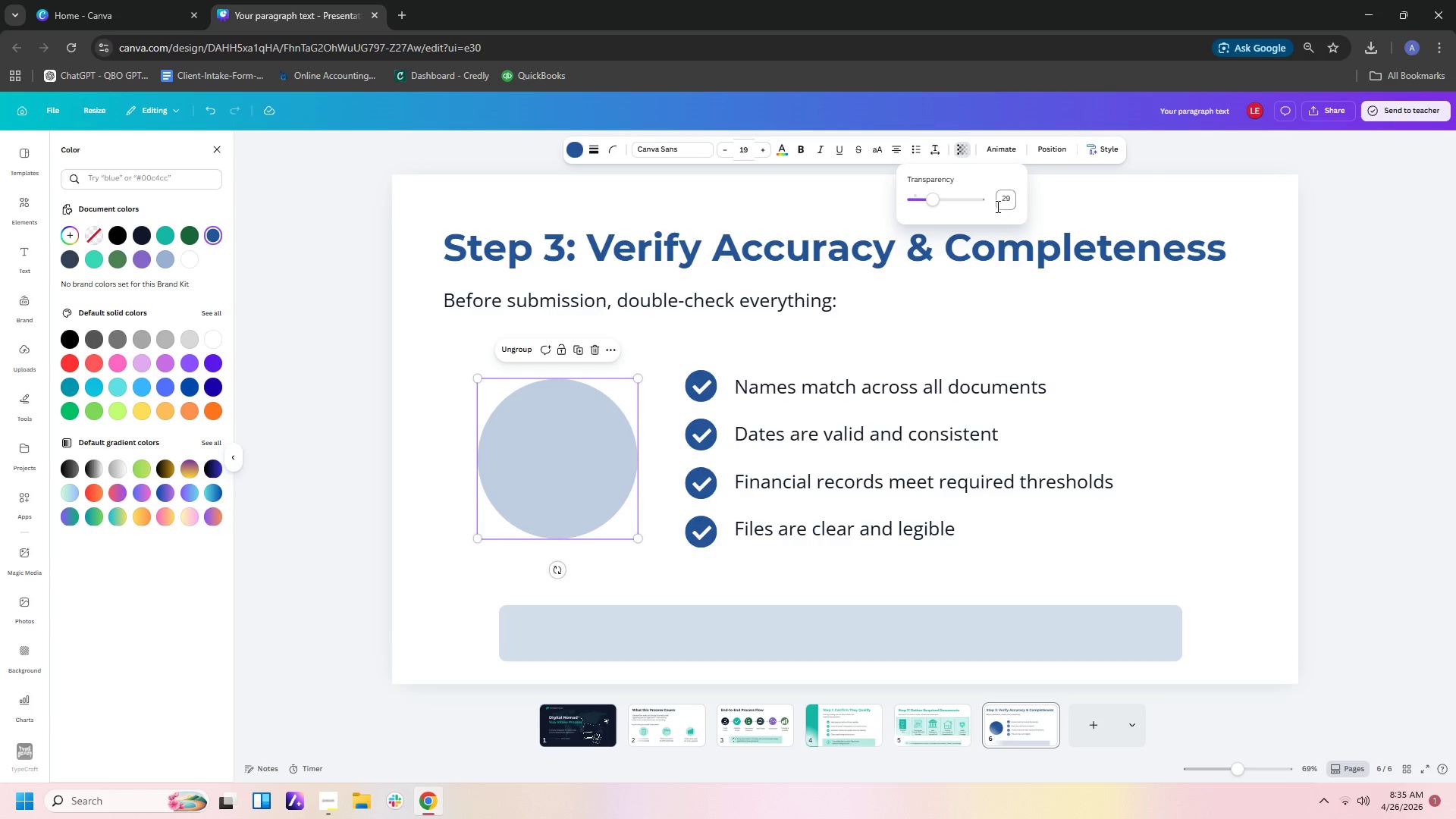 
left_click([1001, 206])
 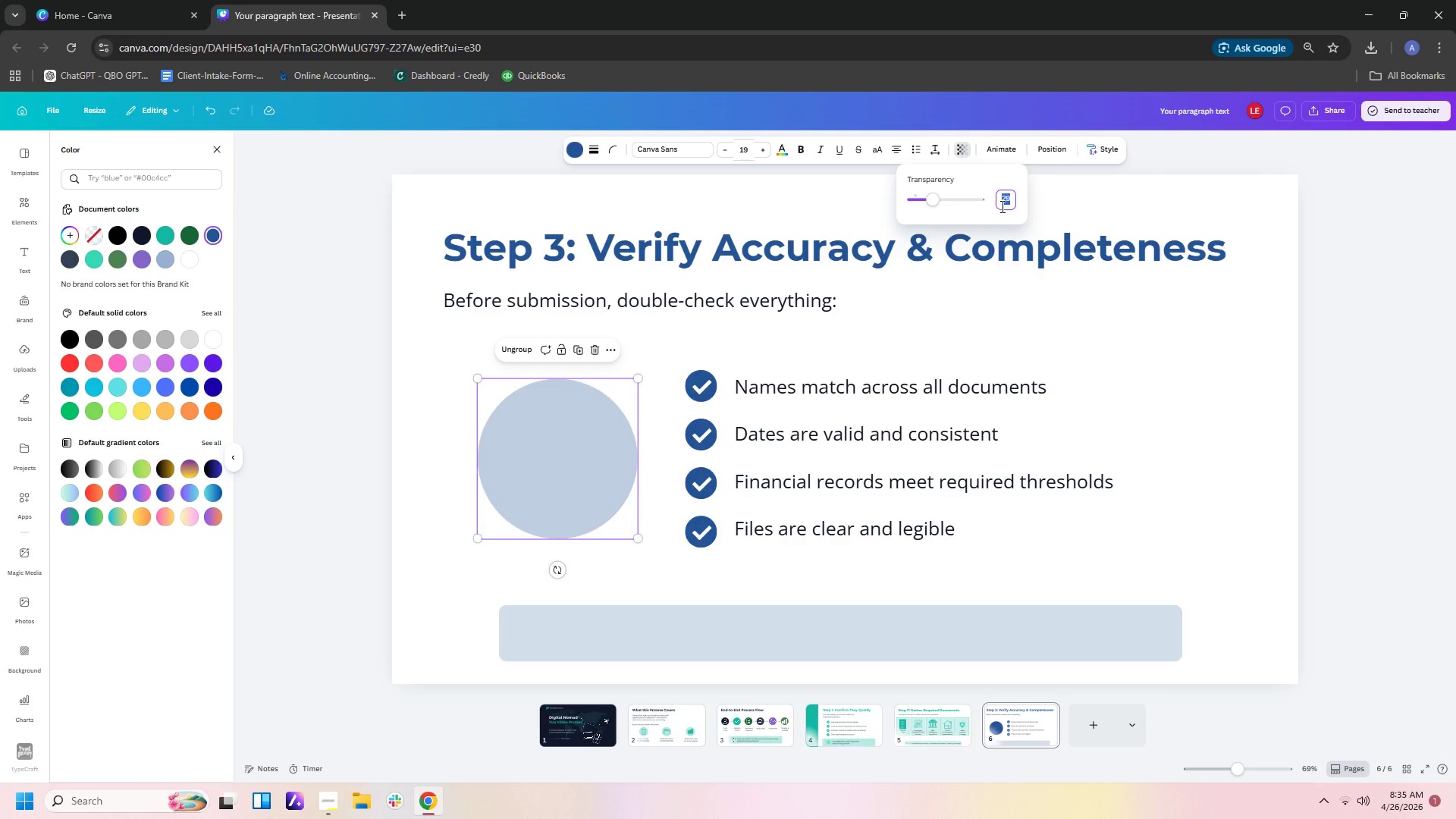 
key(Numpad2)
 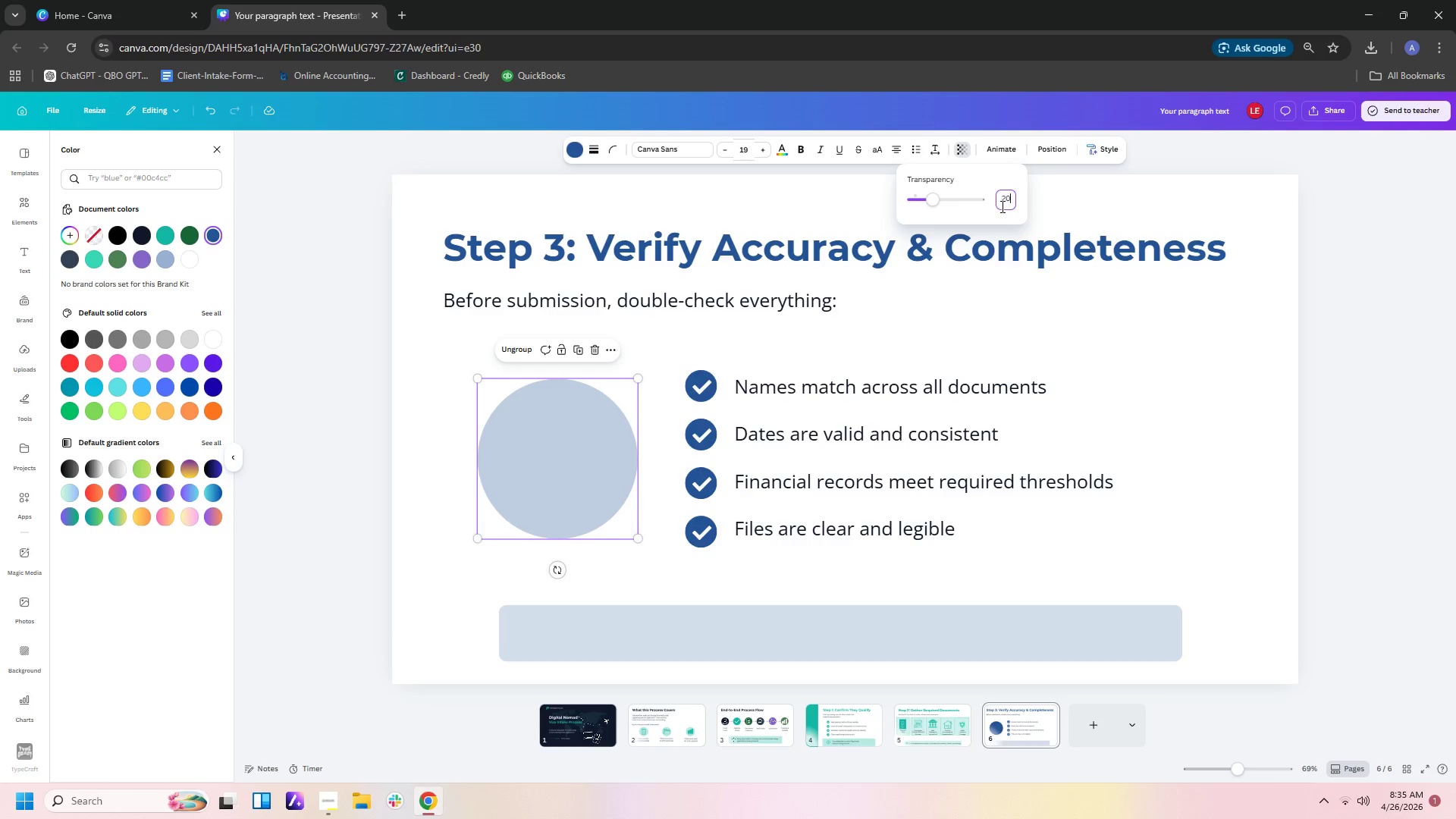 
key(Numpad0)
 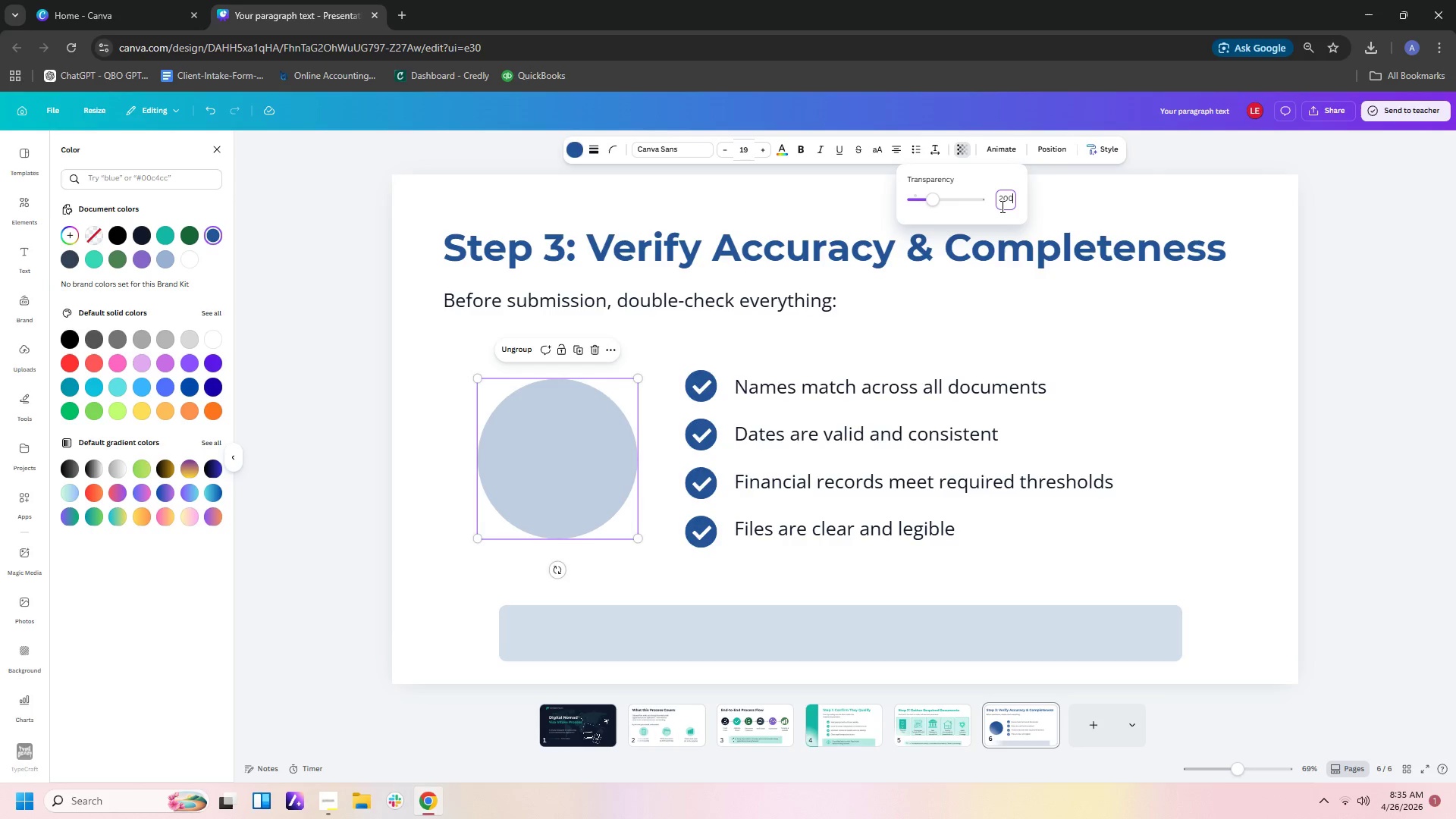 
key(Numpad0)
 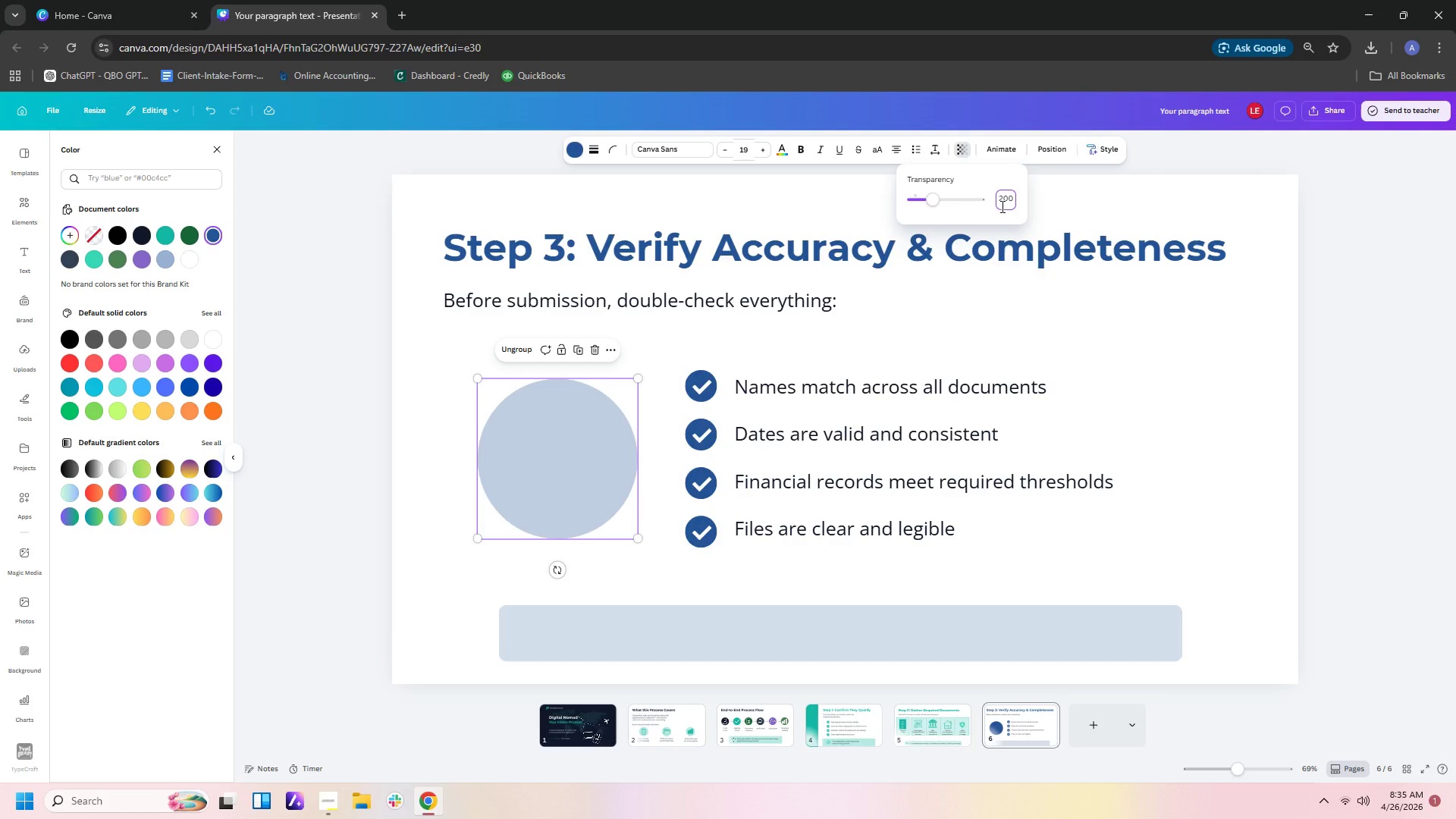 
key(Backspace)
 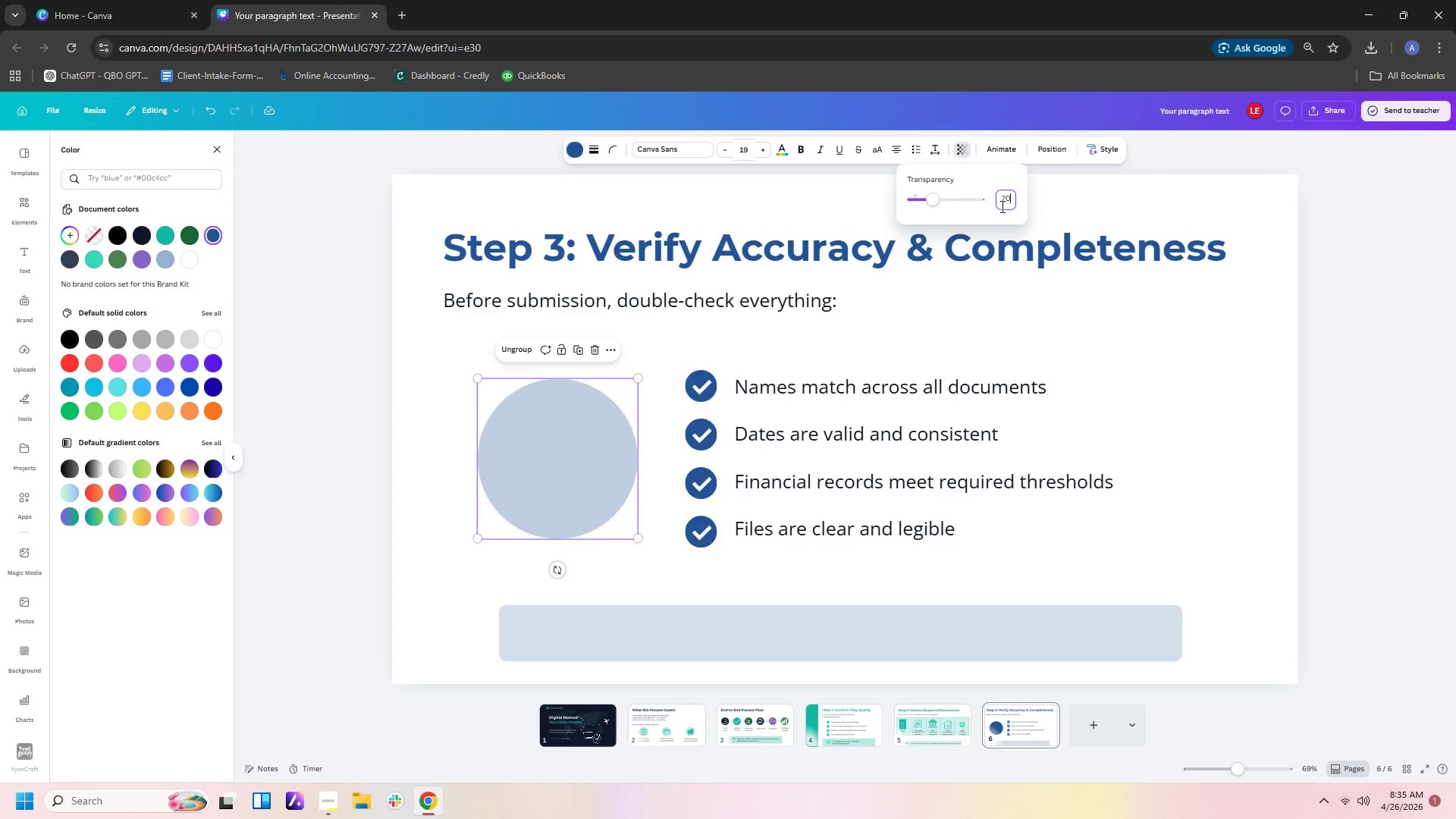 
key(Enter)
 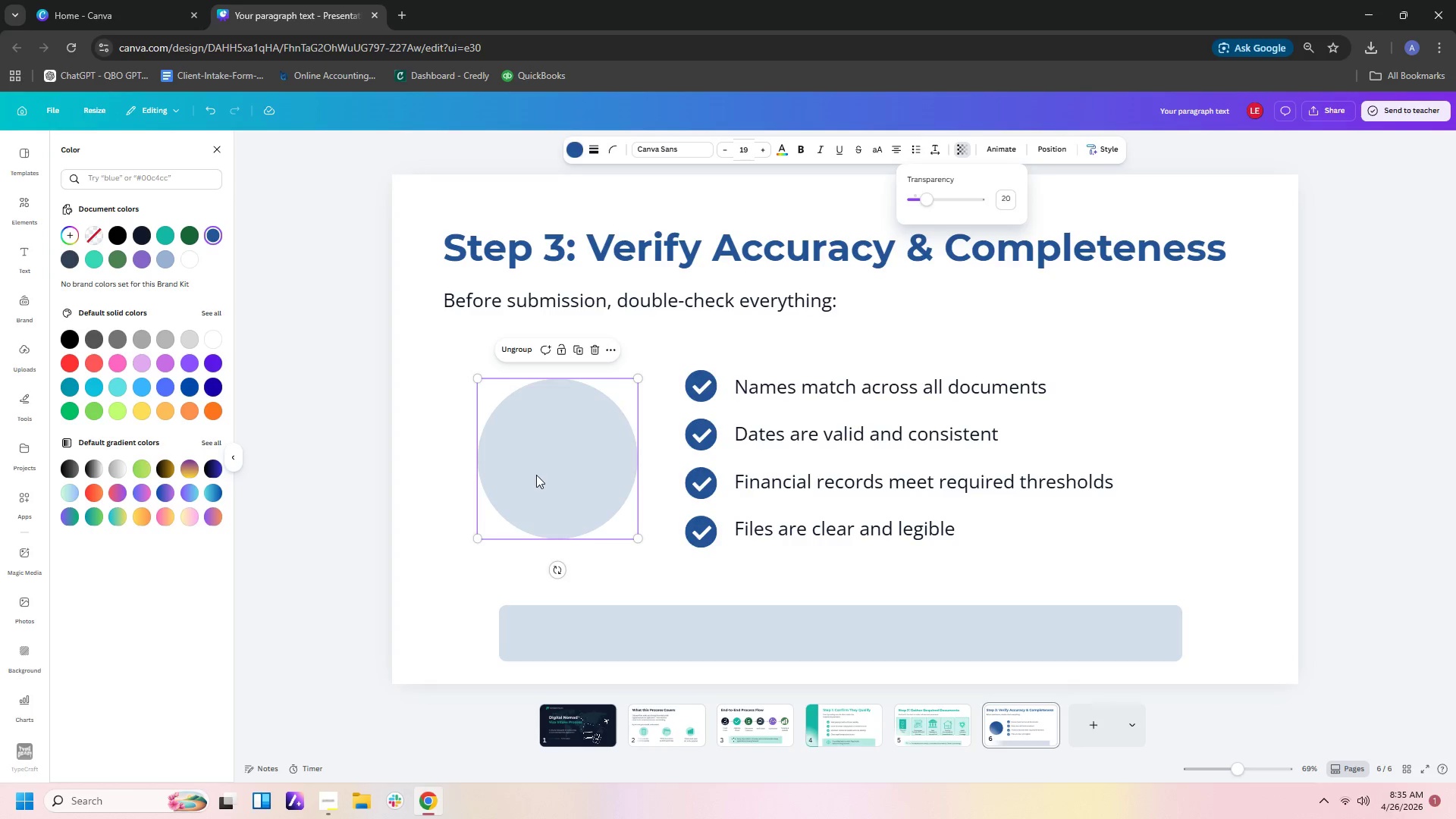 
left_click([553, 471])
 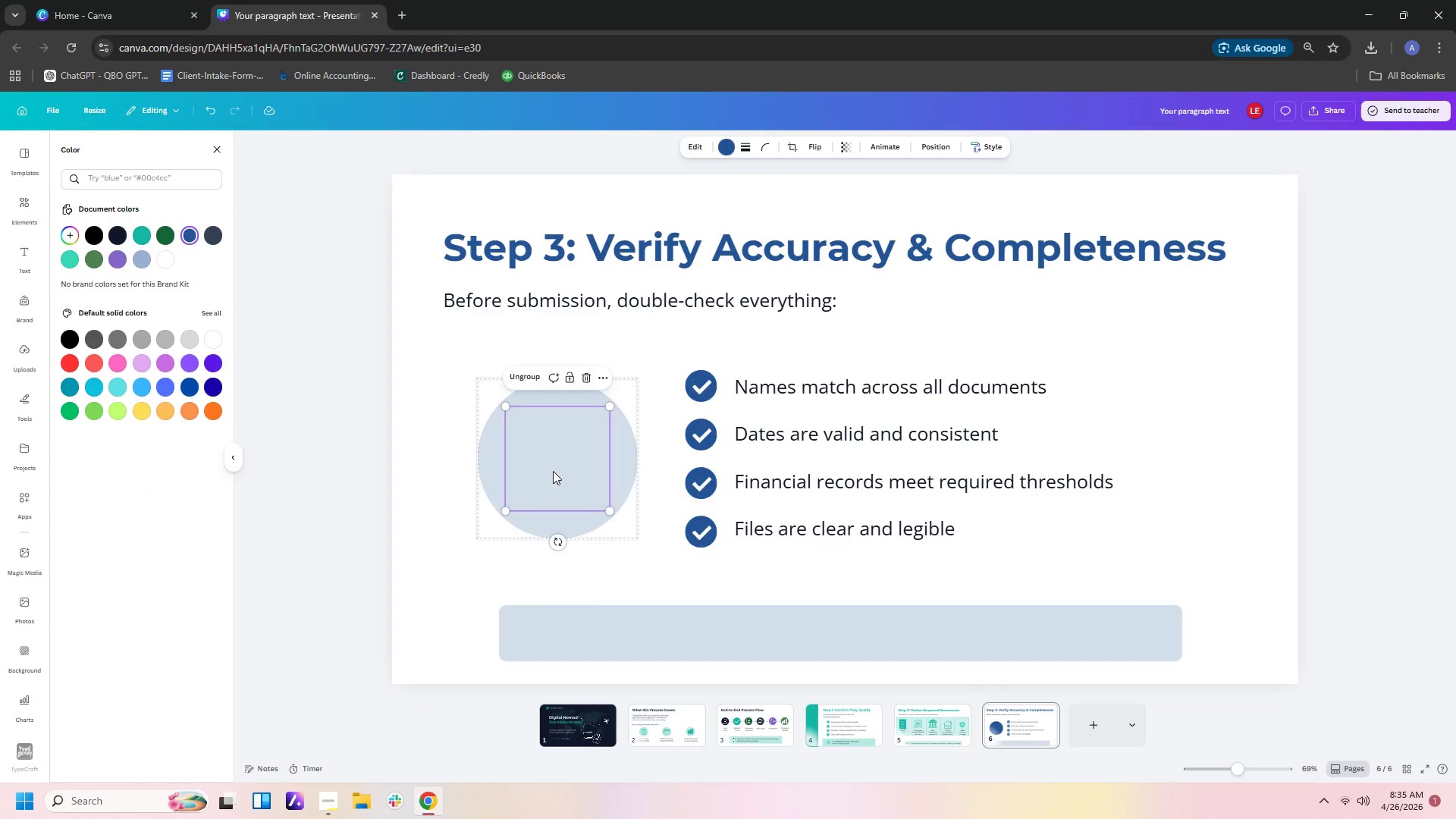 
right_click([553, 471])
 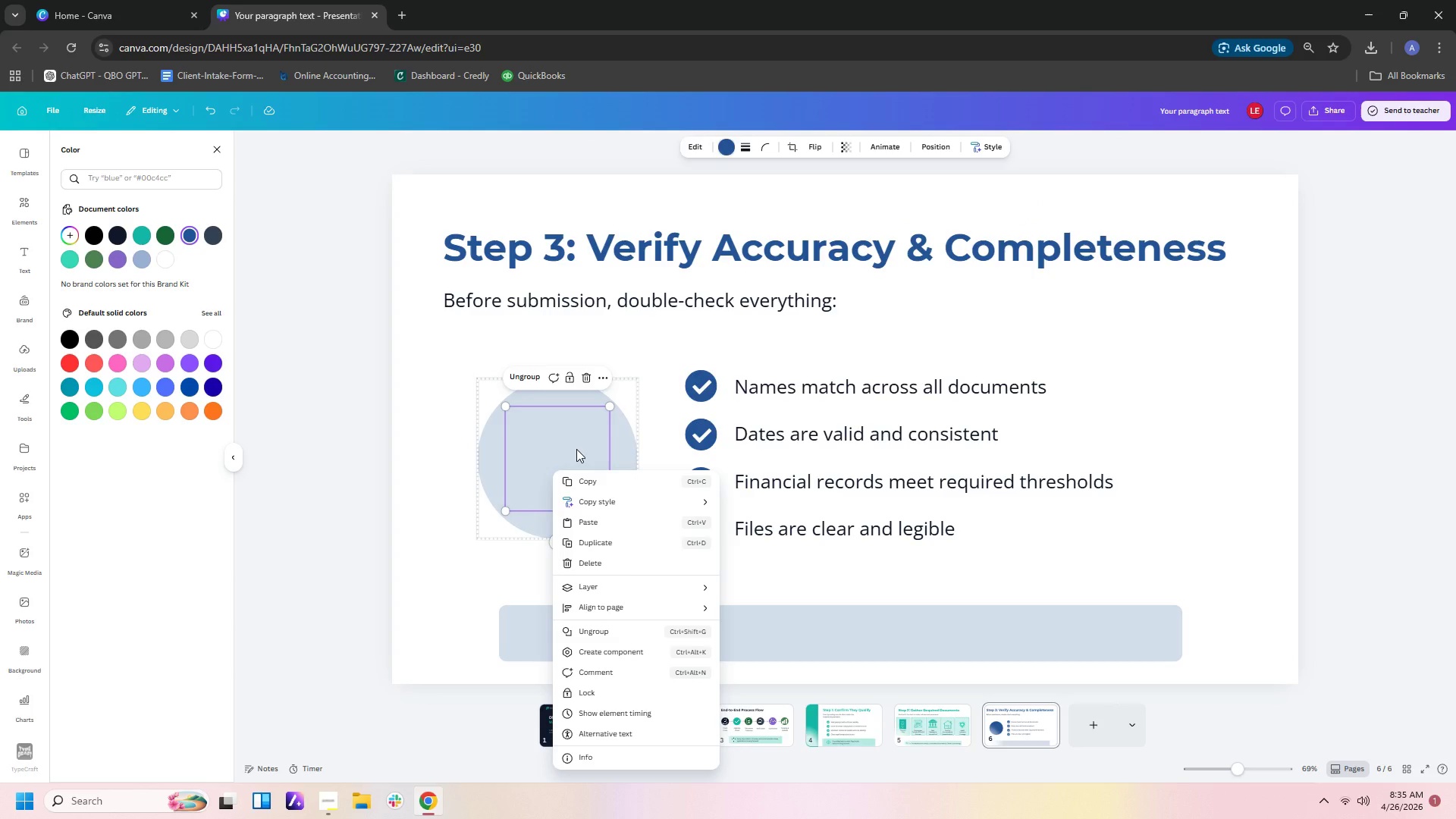 
left_click([576, 449])
 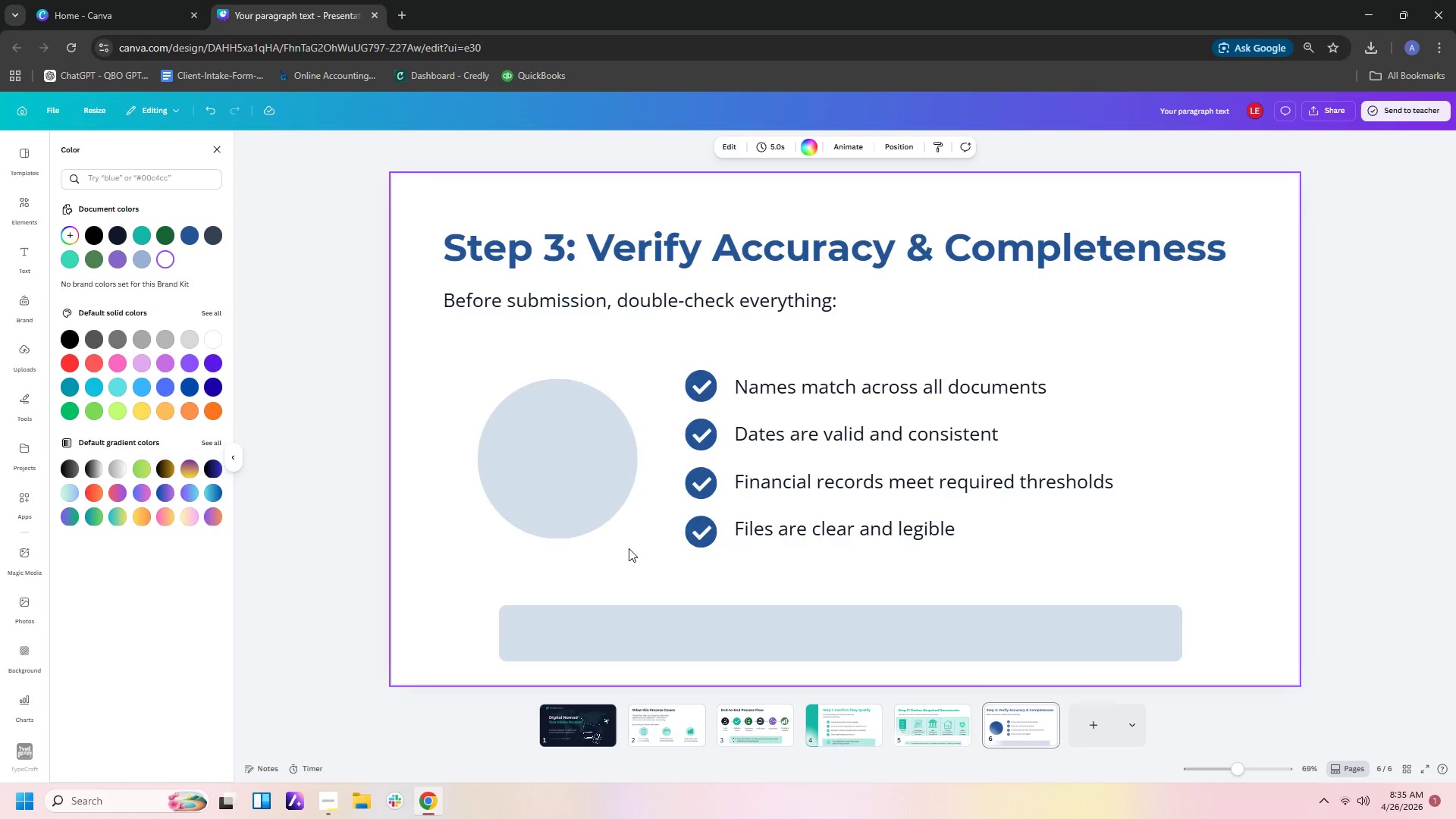 
double_click([583, 481])
 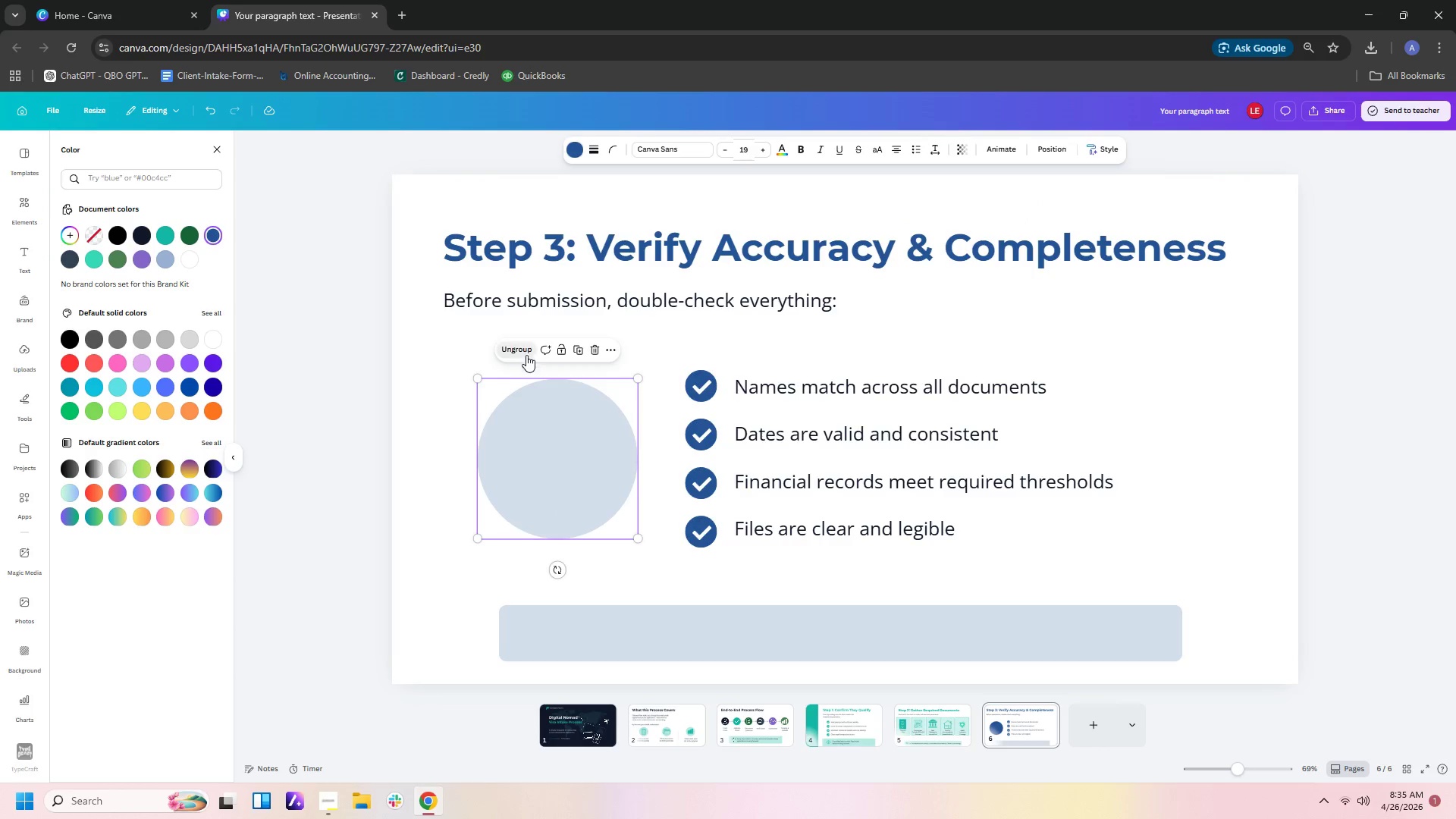 
double_click([689, 593])
 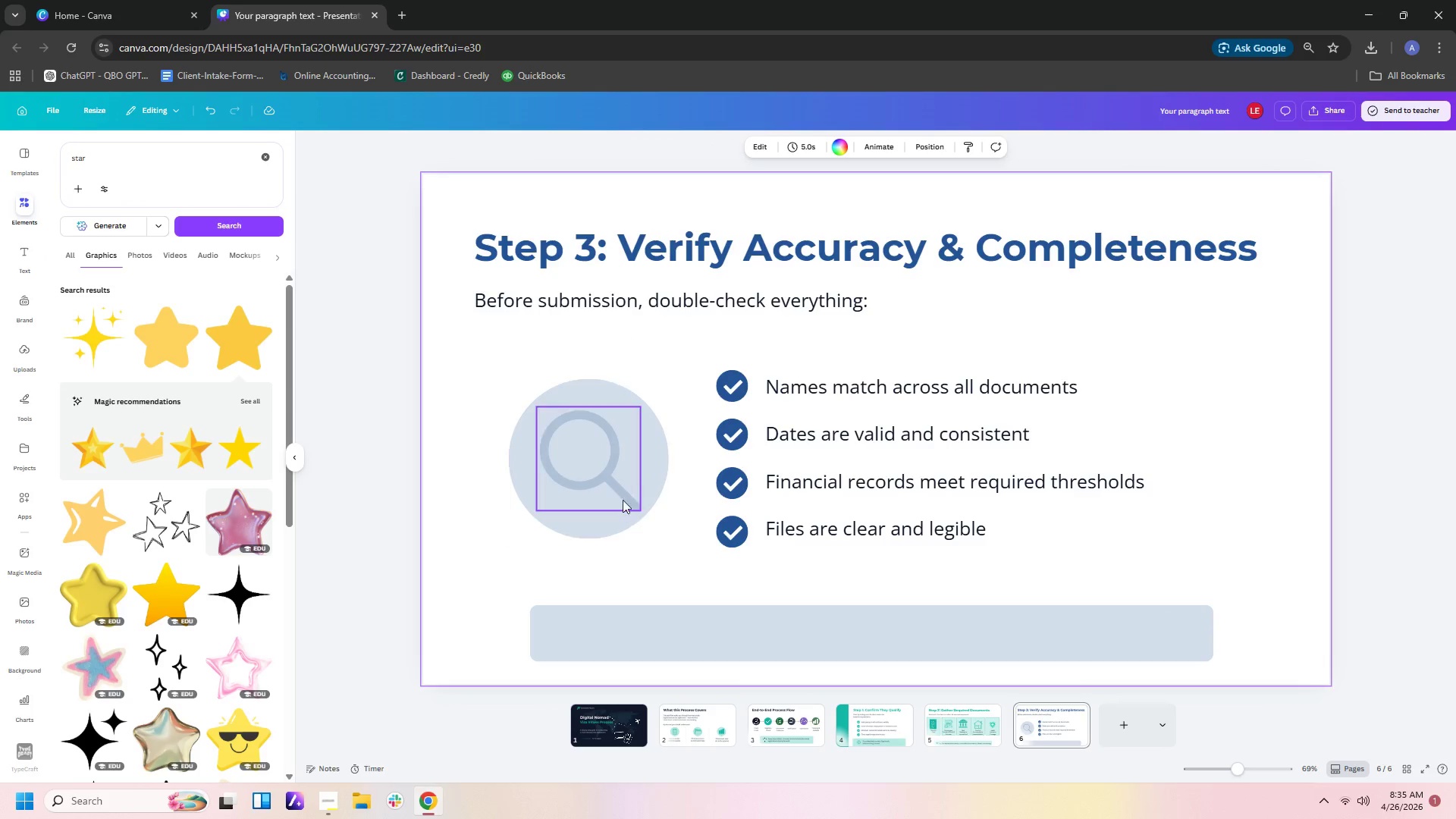 
left_click([610, 480])
 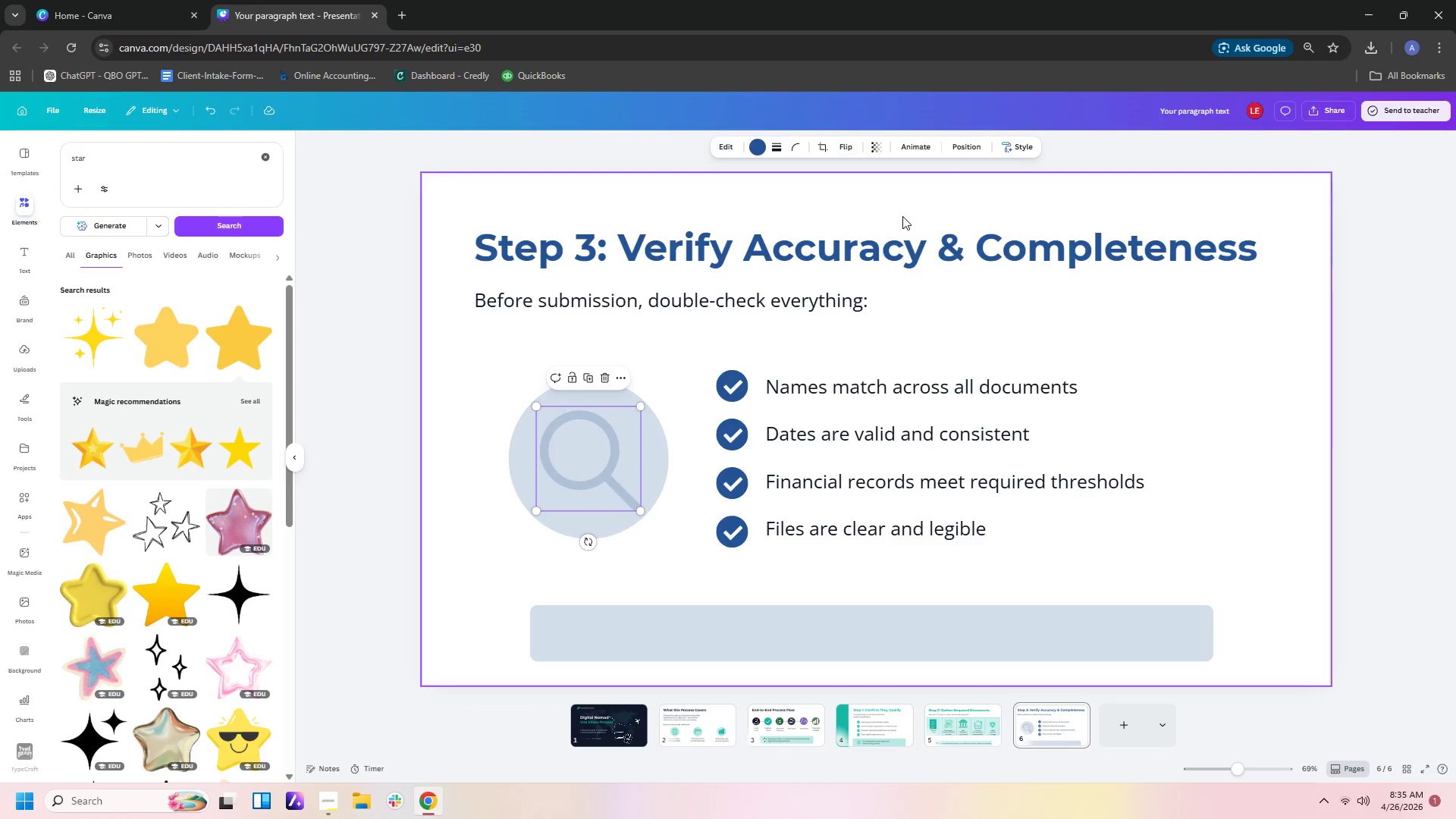 
left_click([874, 146])
 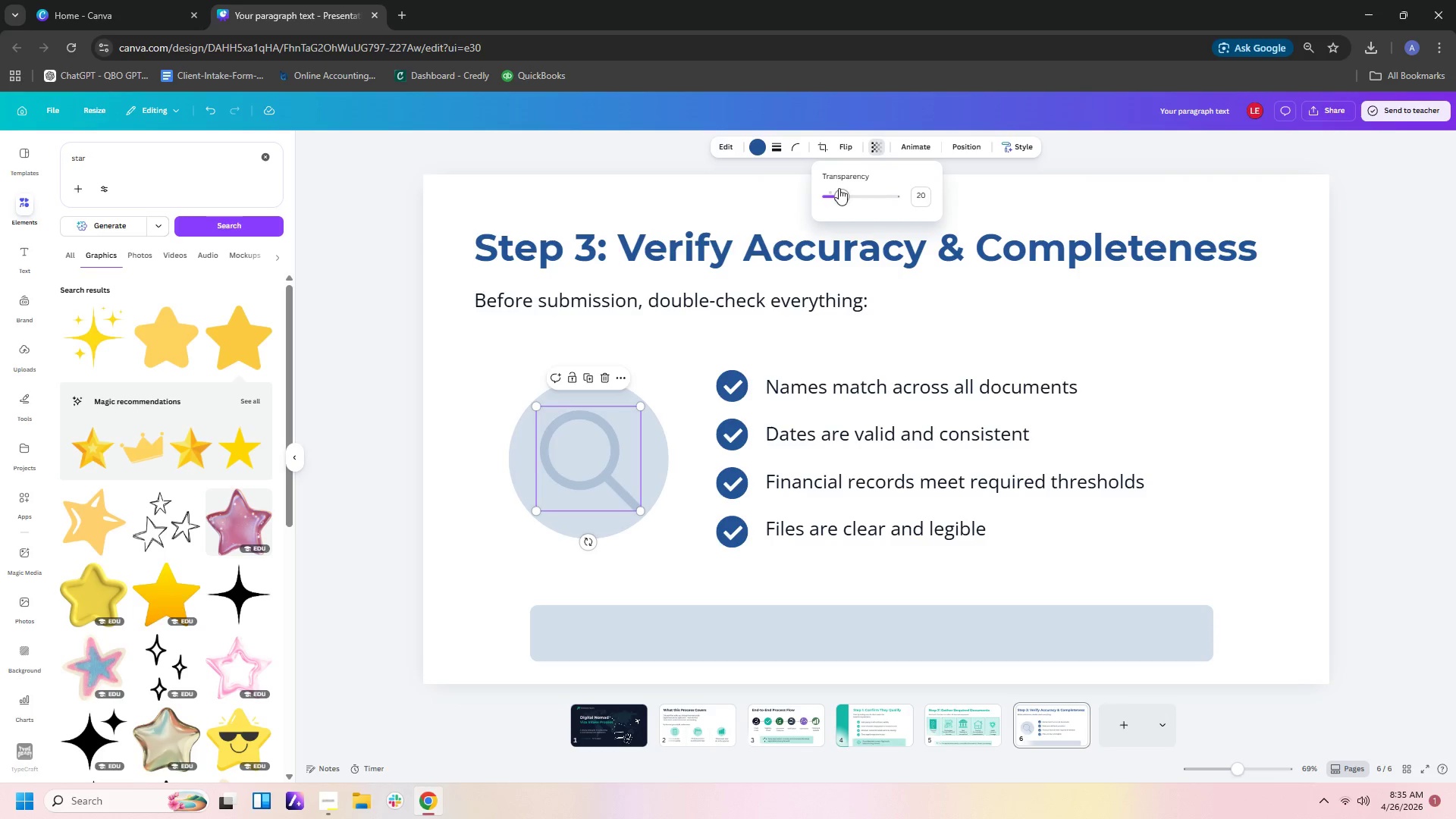 
left_click_drag(start_coordinate=[834, 190], to_coordinate=[923, 197])
 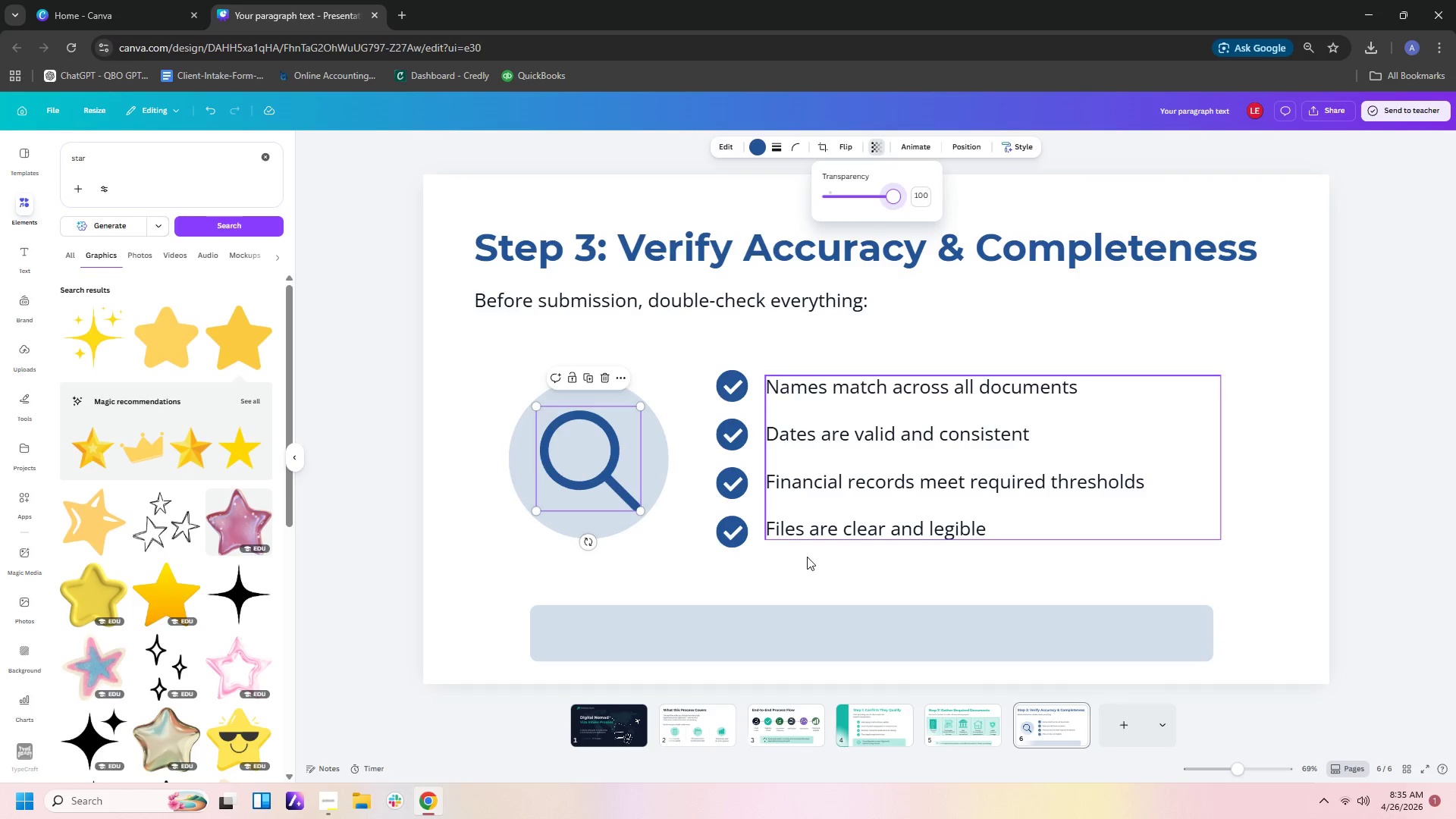 
left_click([807, 558])
 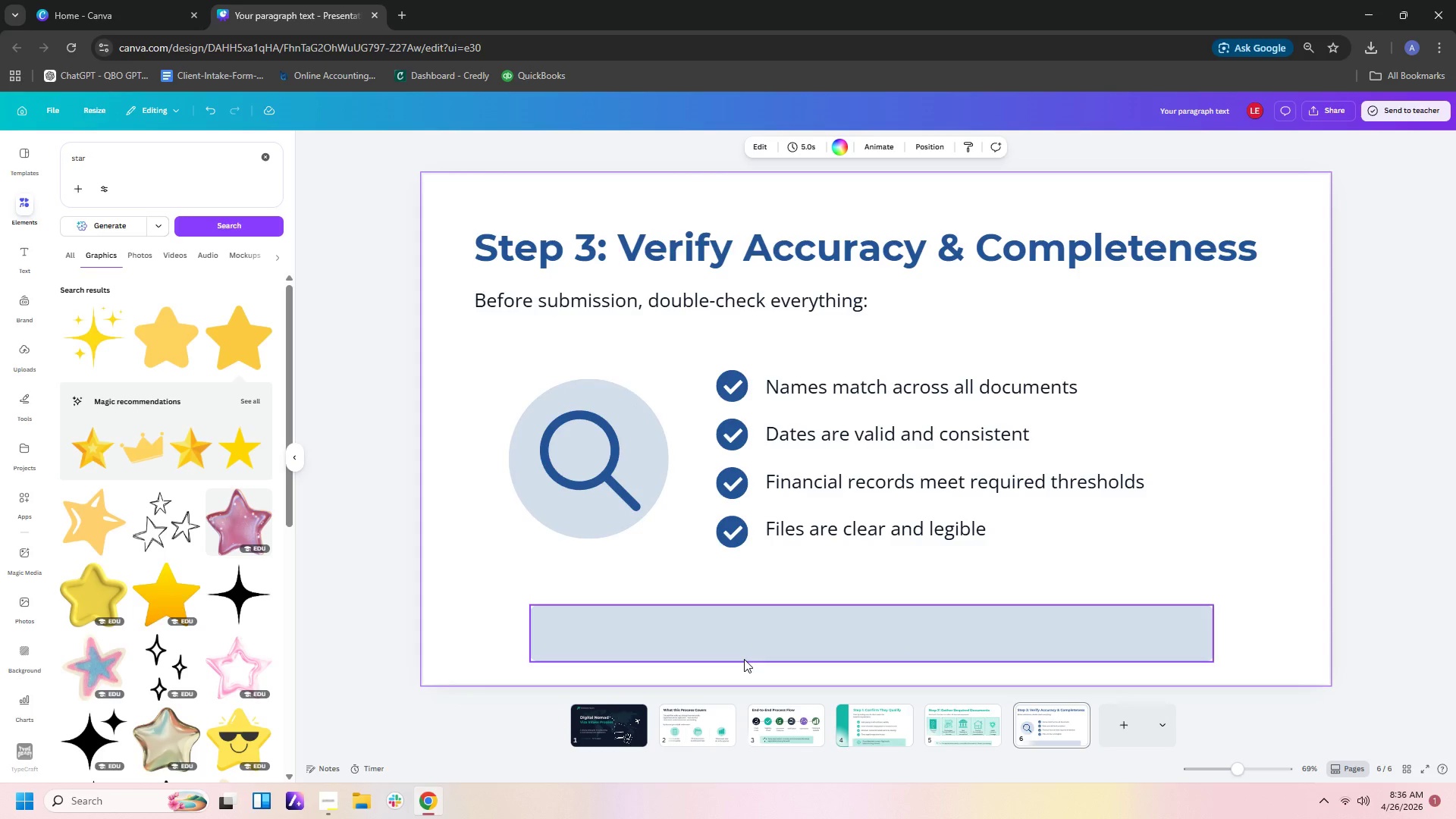 
left_click([974, 734])
 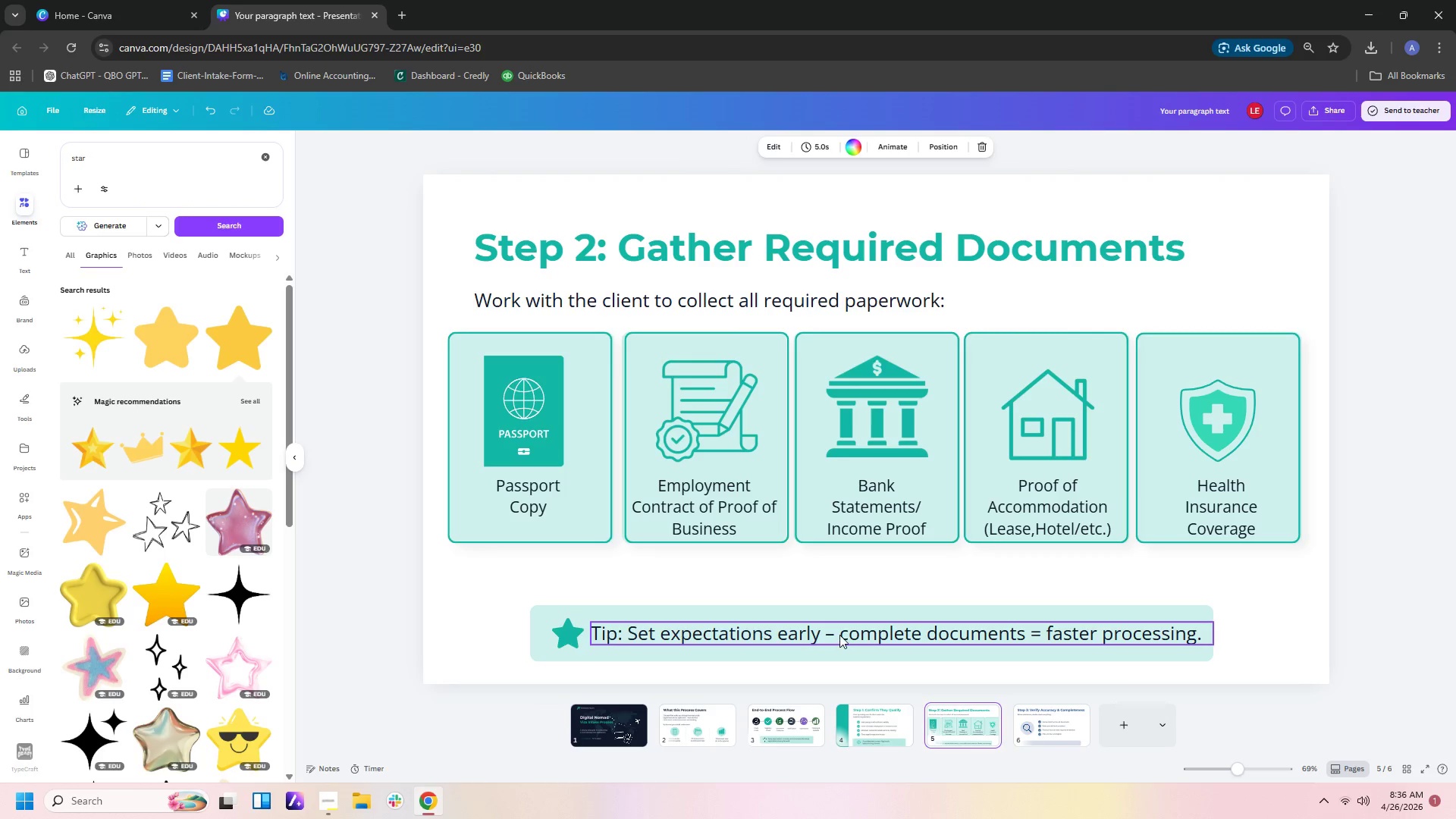 
left_click([839, 635])
 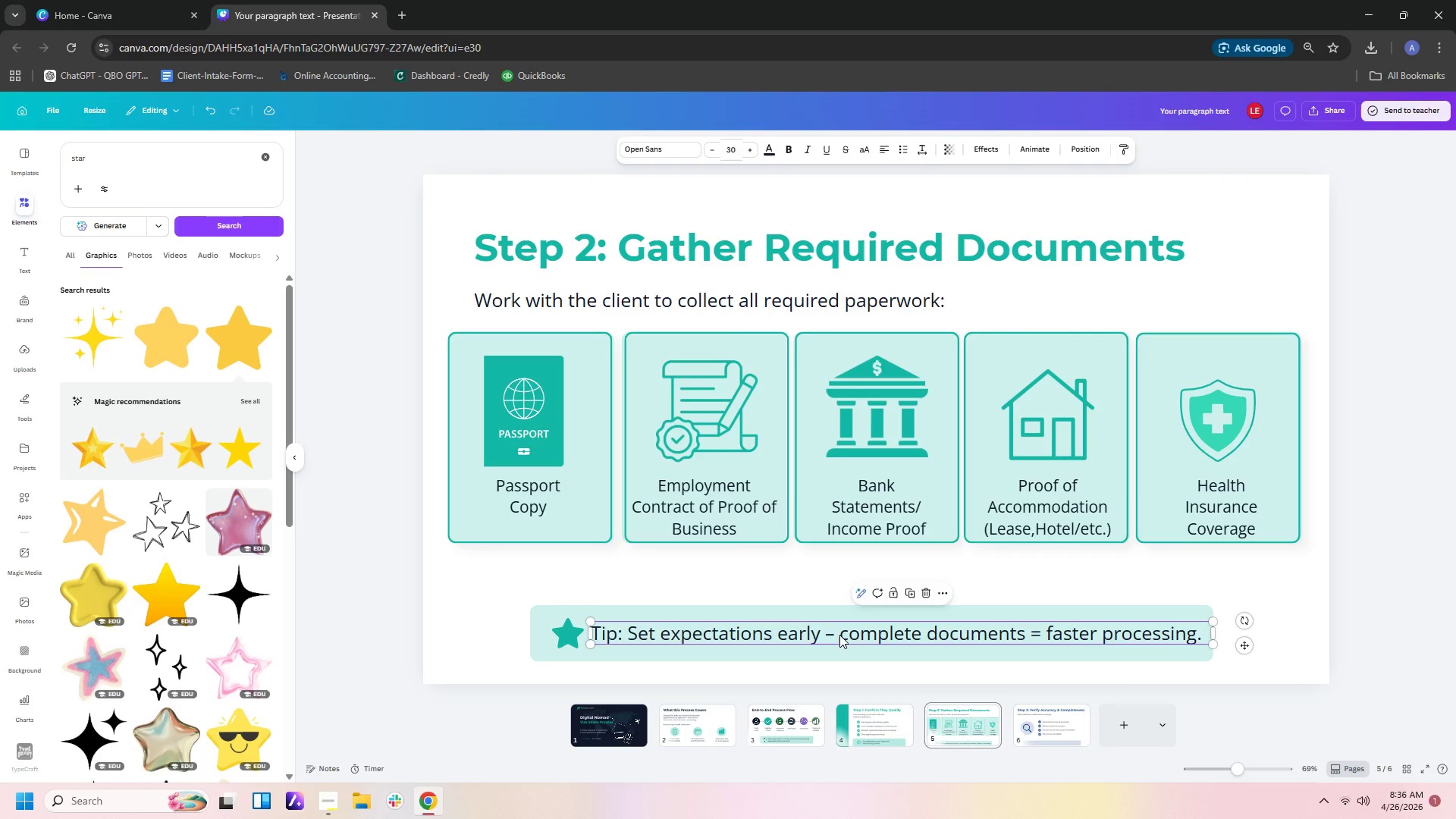 
key(Control+C)
 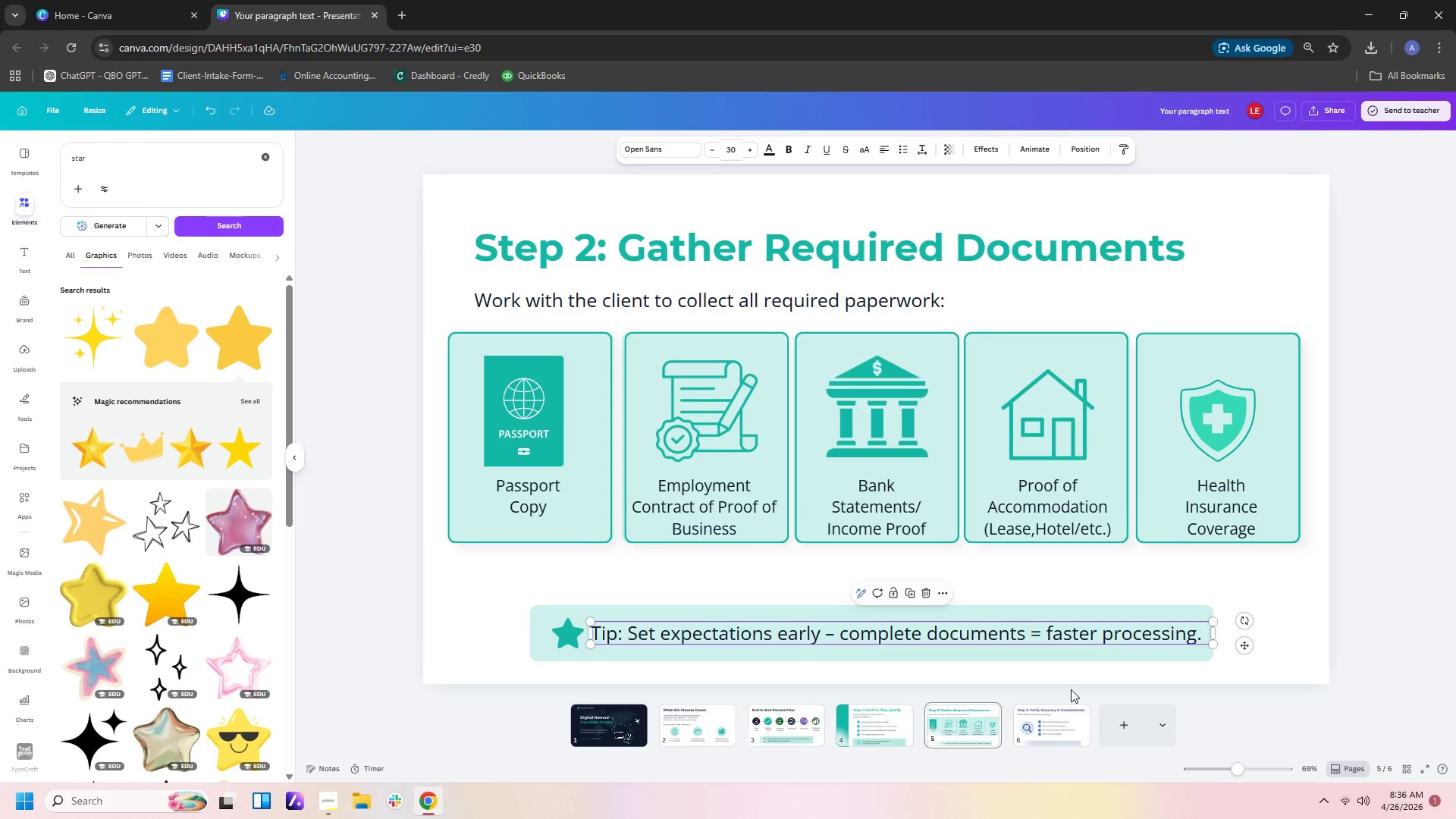 
left_click([1072, 735])
 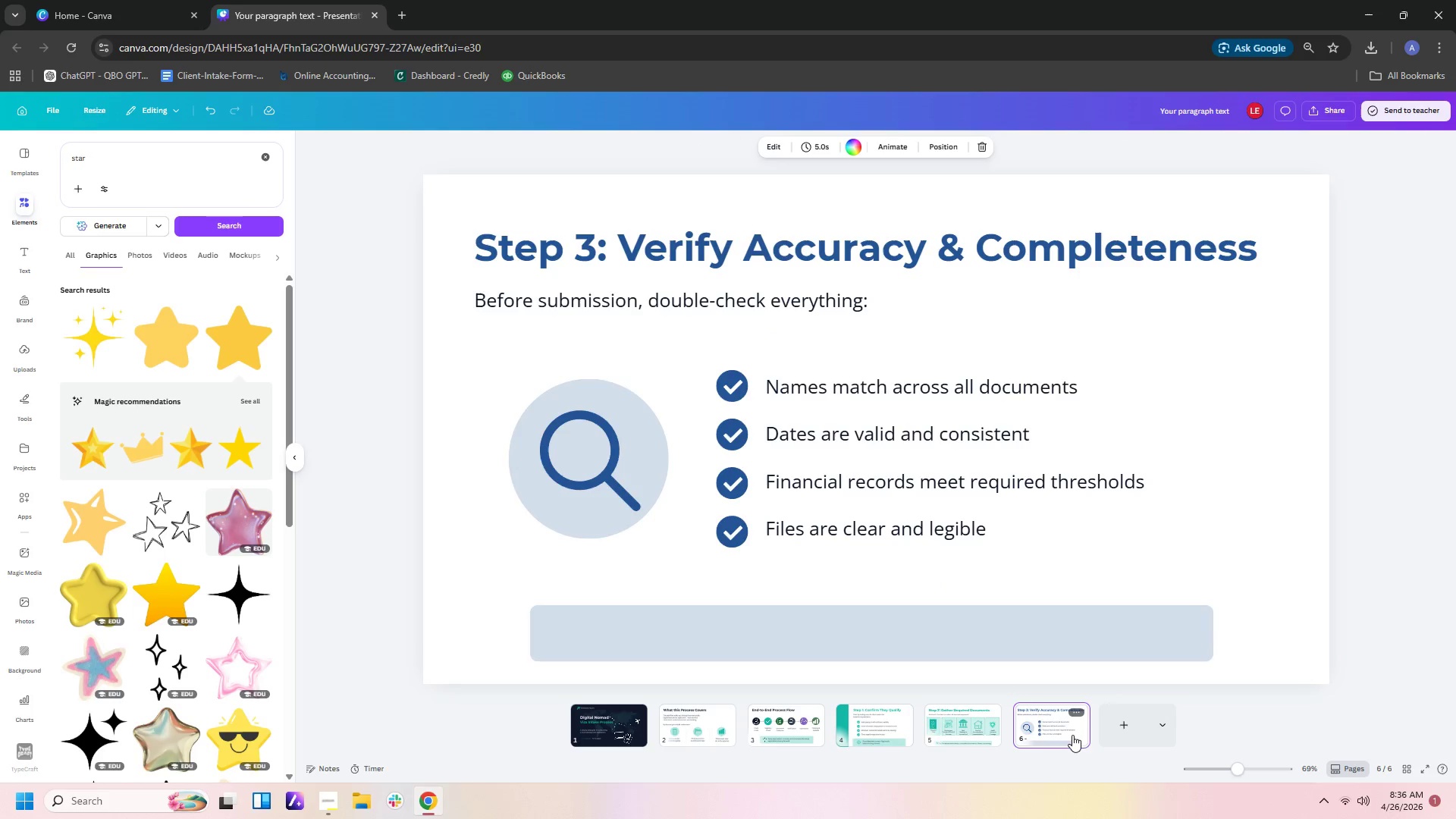 
key(Control+V)
 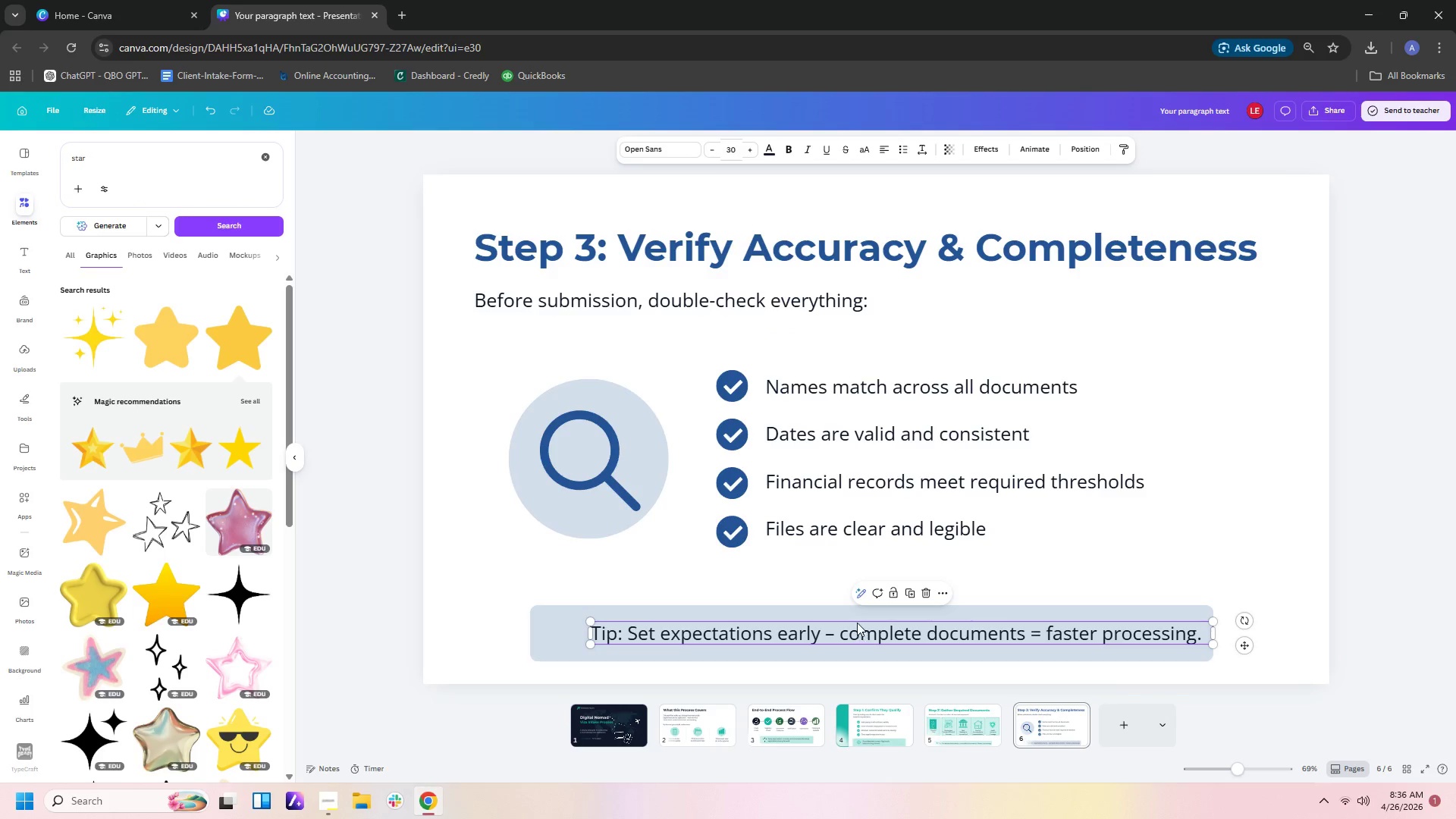 
double_click([857, 623])
 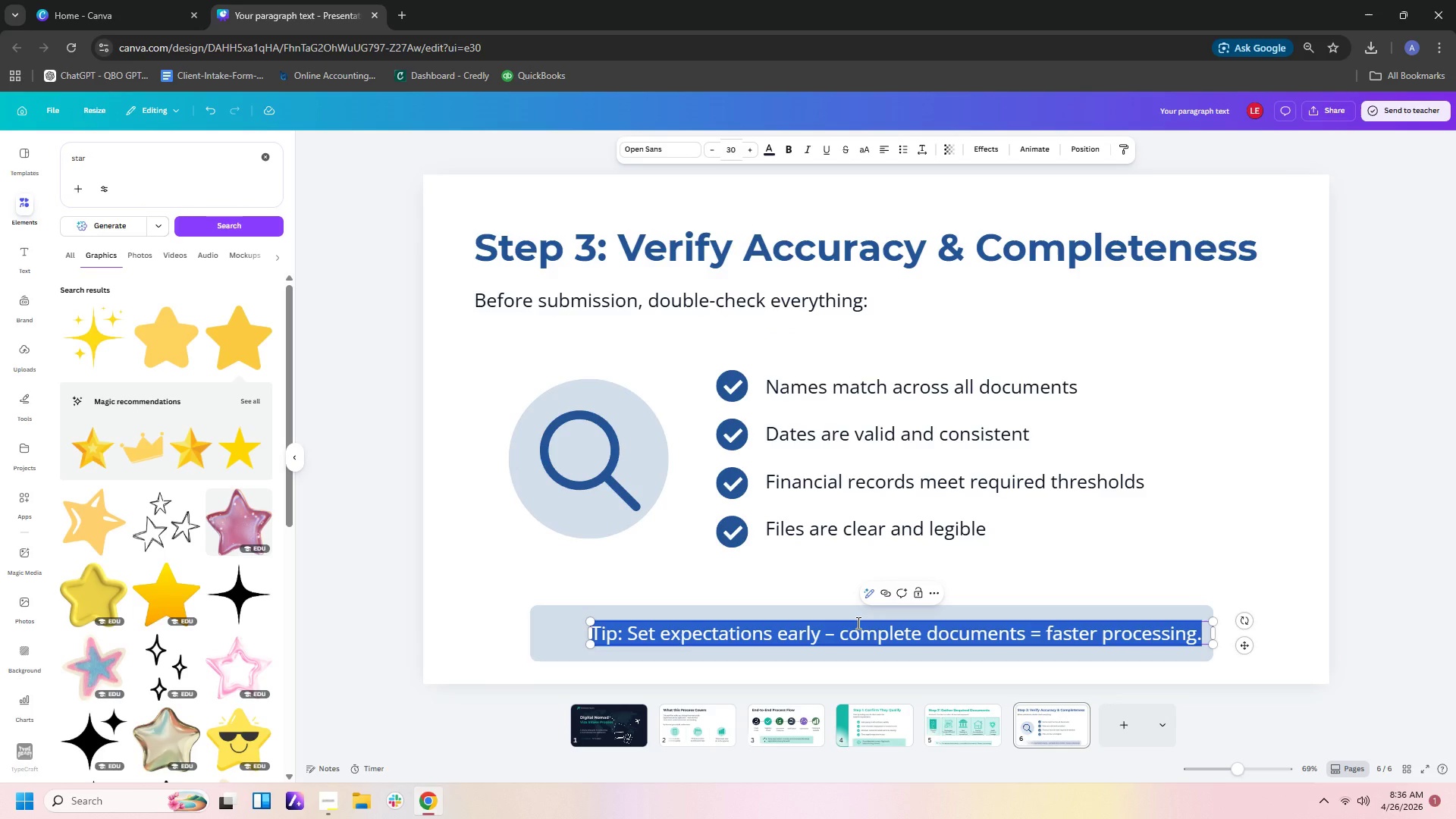 
type(If somethn)
key(Backspace)
type(ing lok)
key(Backspace)
type(oks off )
key(Backspace)
type(, don't guess -- clarify with the cliet)
key(Backspace)
type(nt.)
 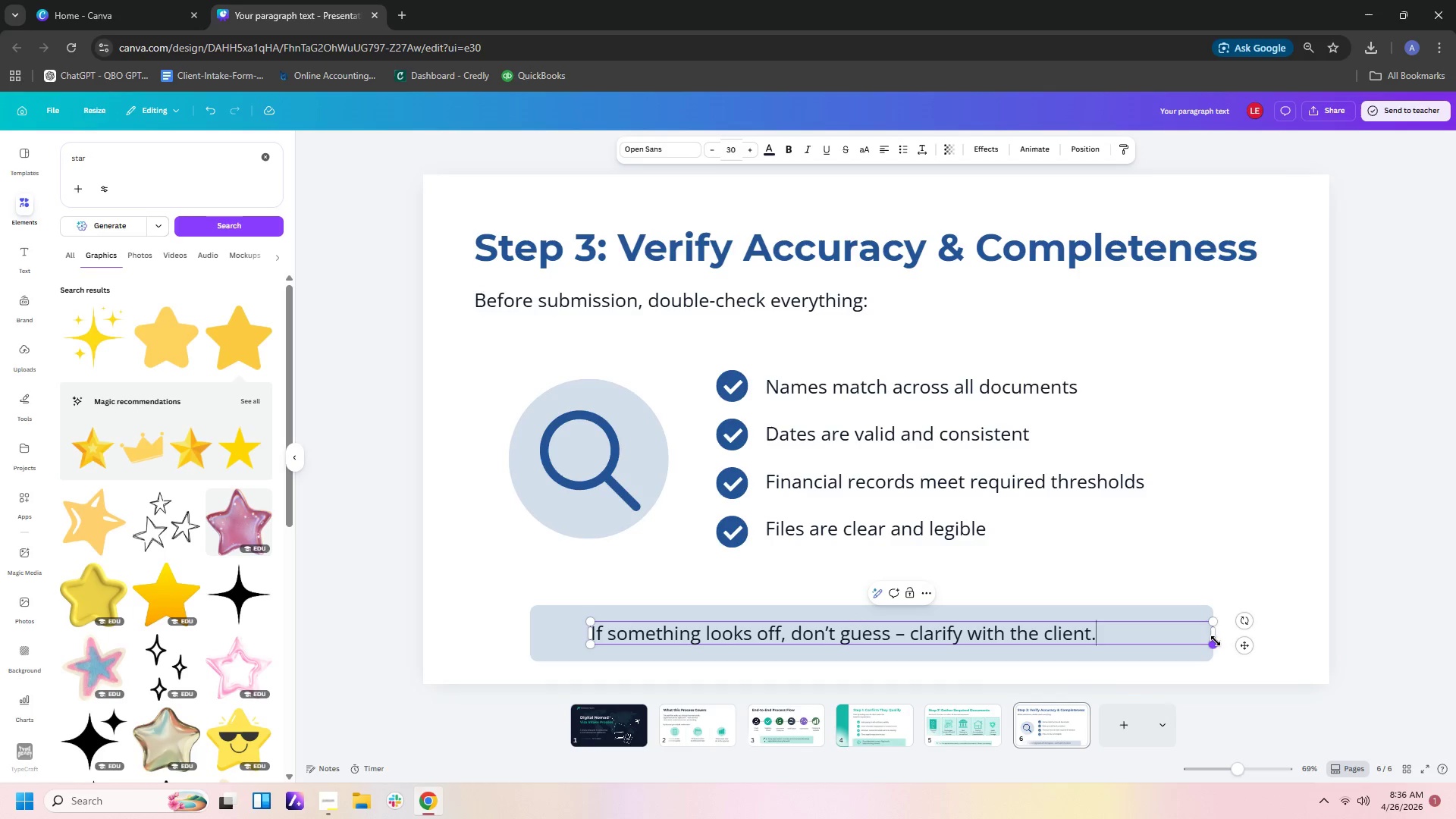 
left_click_drag(start_coordinate=[1216, 637], to_coordinate=[1131, 639])
 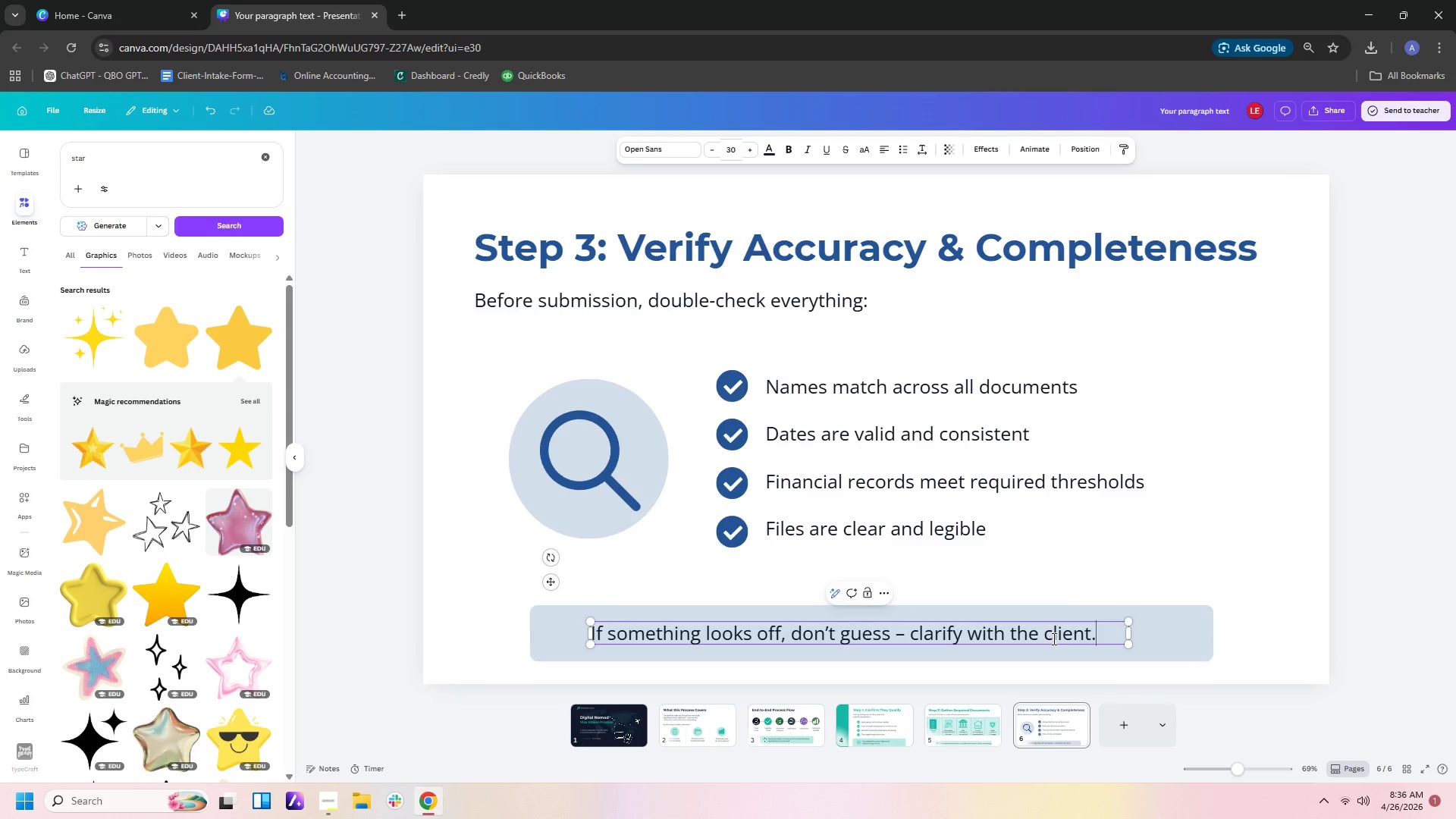 
left_click([1183, 544])
 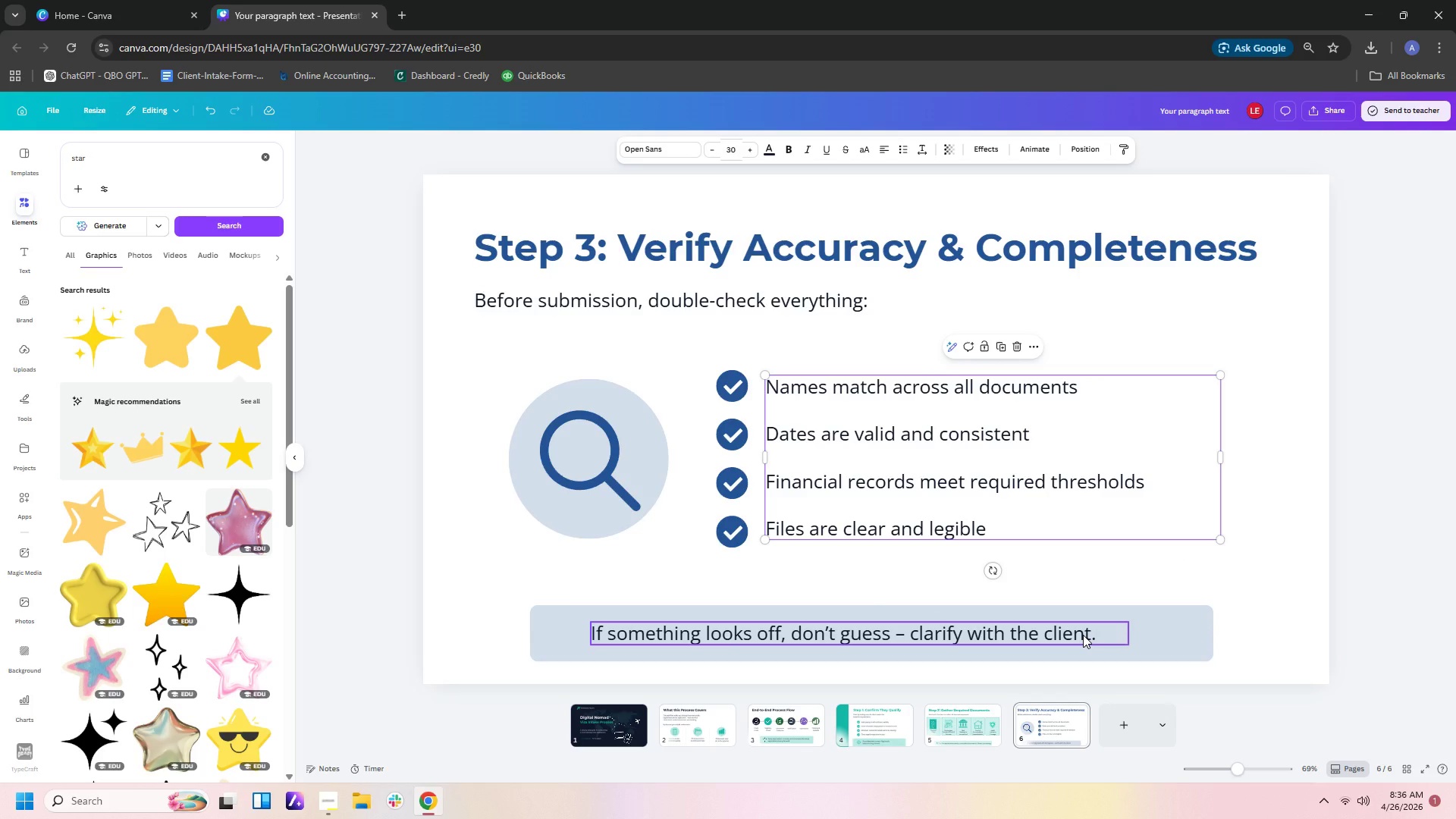 
left_click_drag(start_coordinate=[1083, 635], to_coordinate=[1112, 635])
 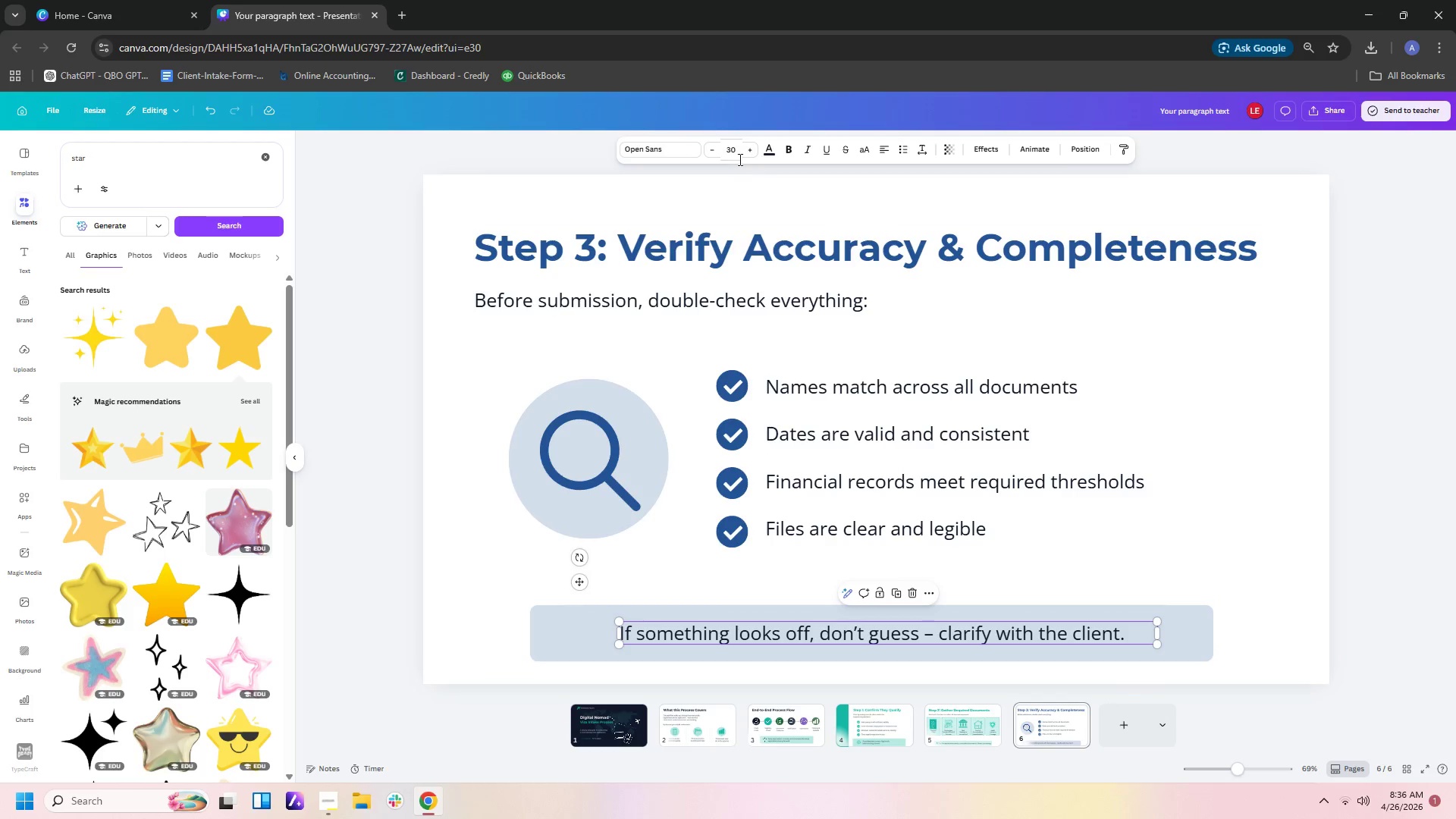 
left_click([770, 155])
 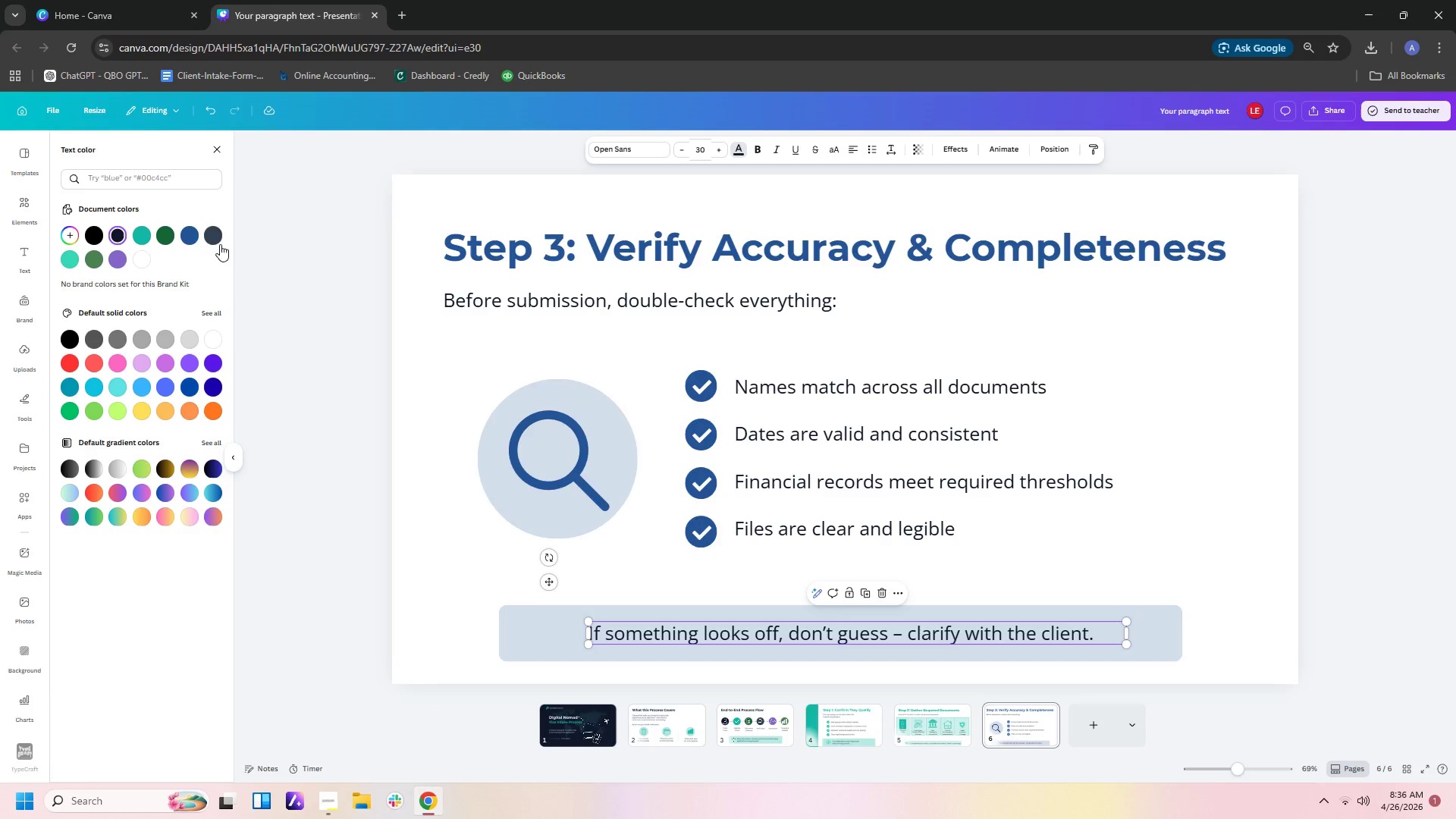 
left_click([208, 228])
 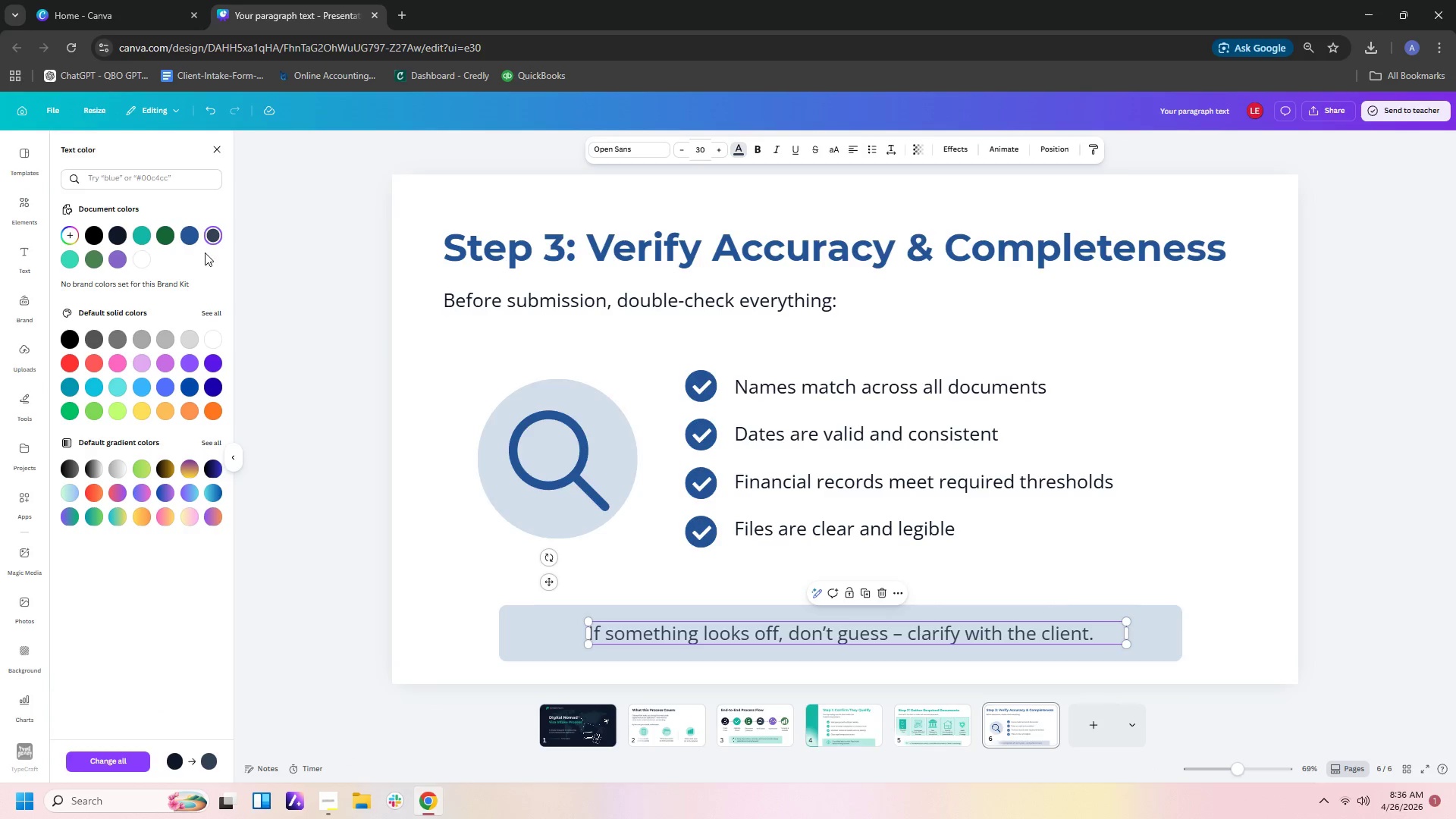 
left_click([192, 237])
 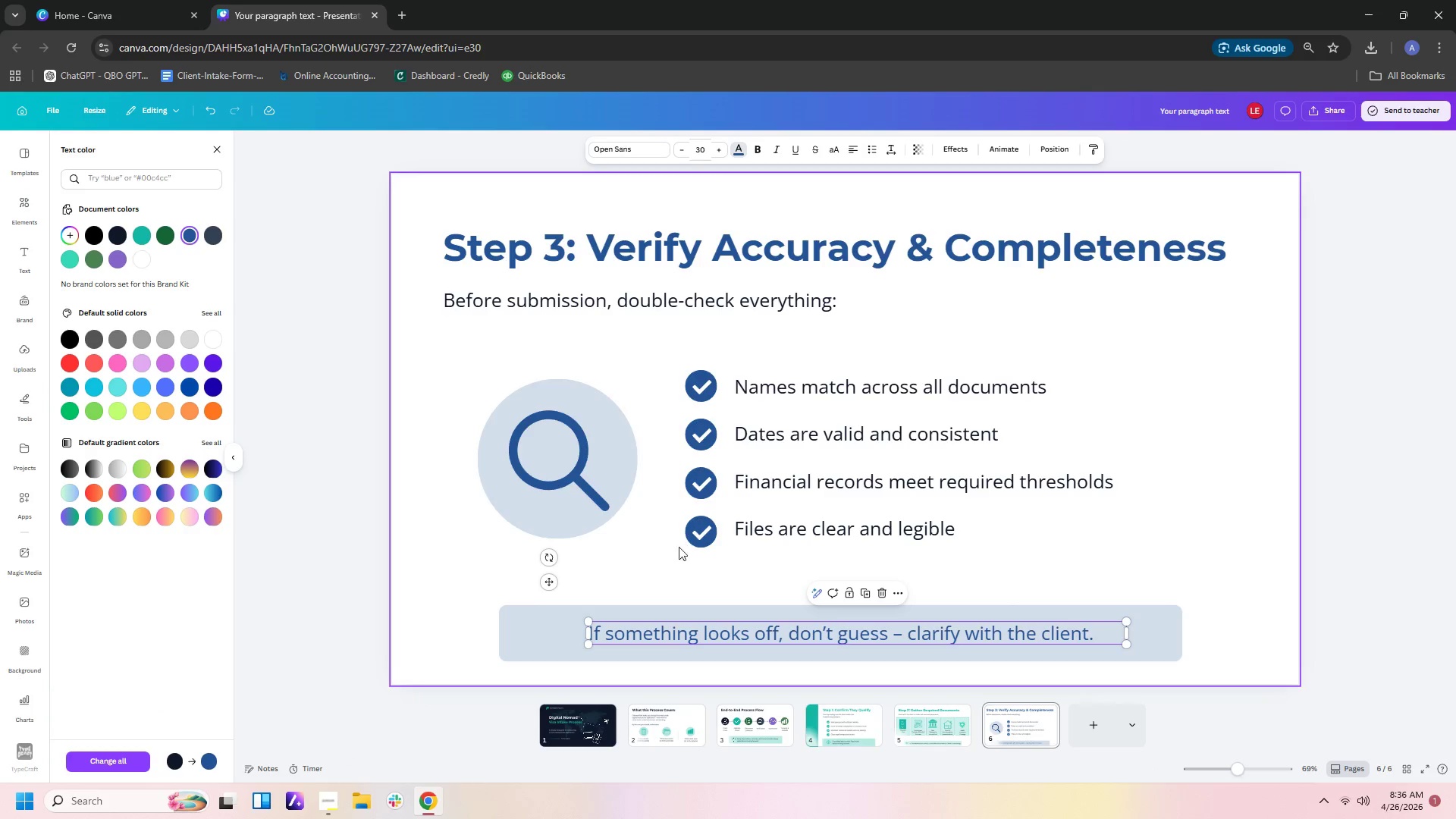 
left_click([656, 562])
 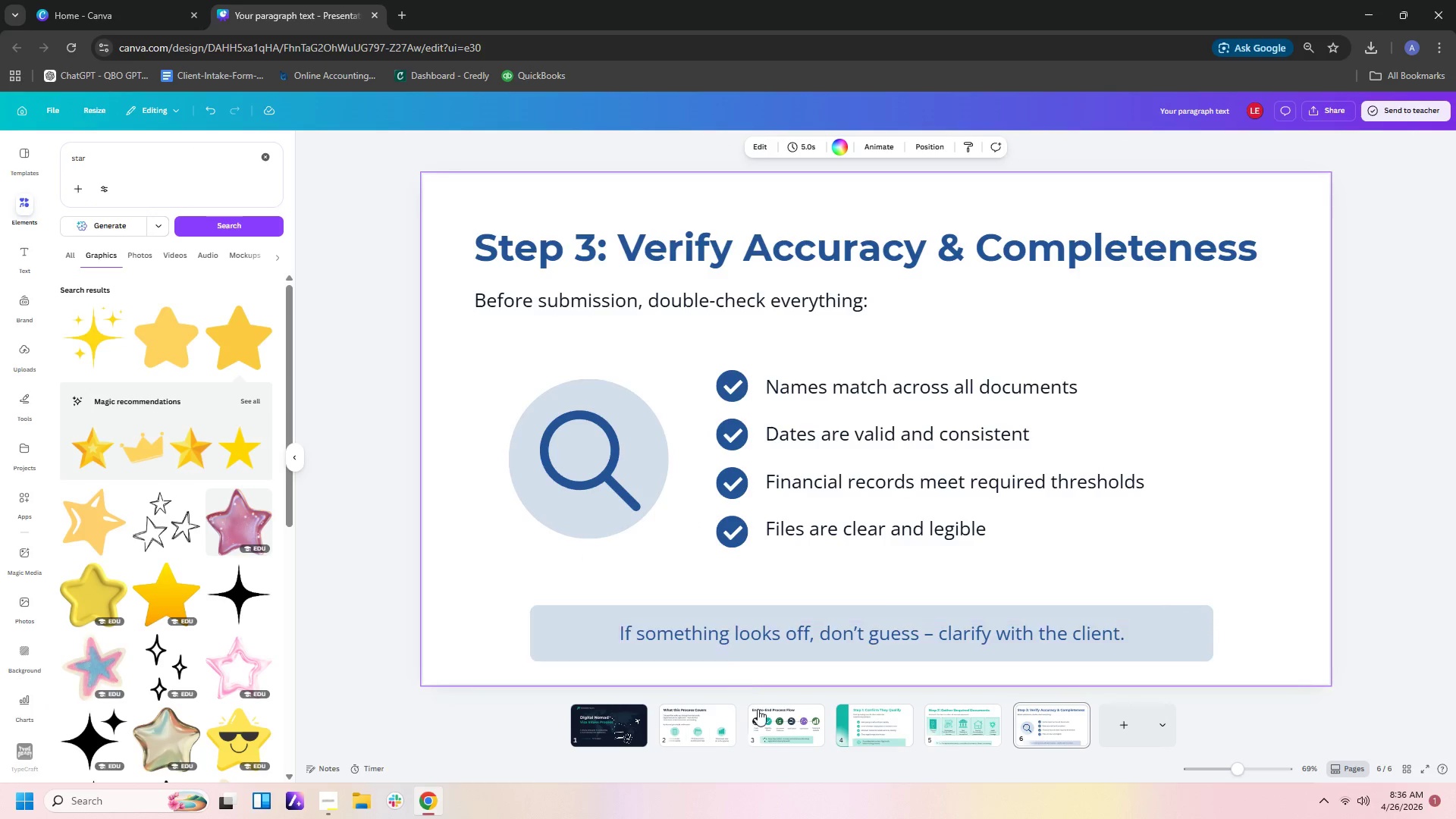 
left_click([761, 739])
 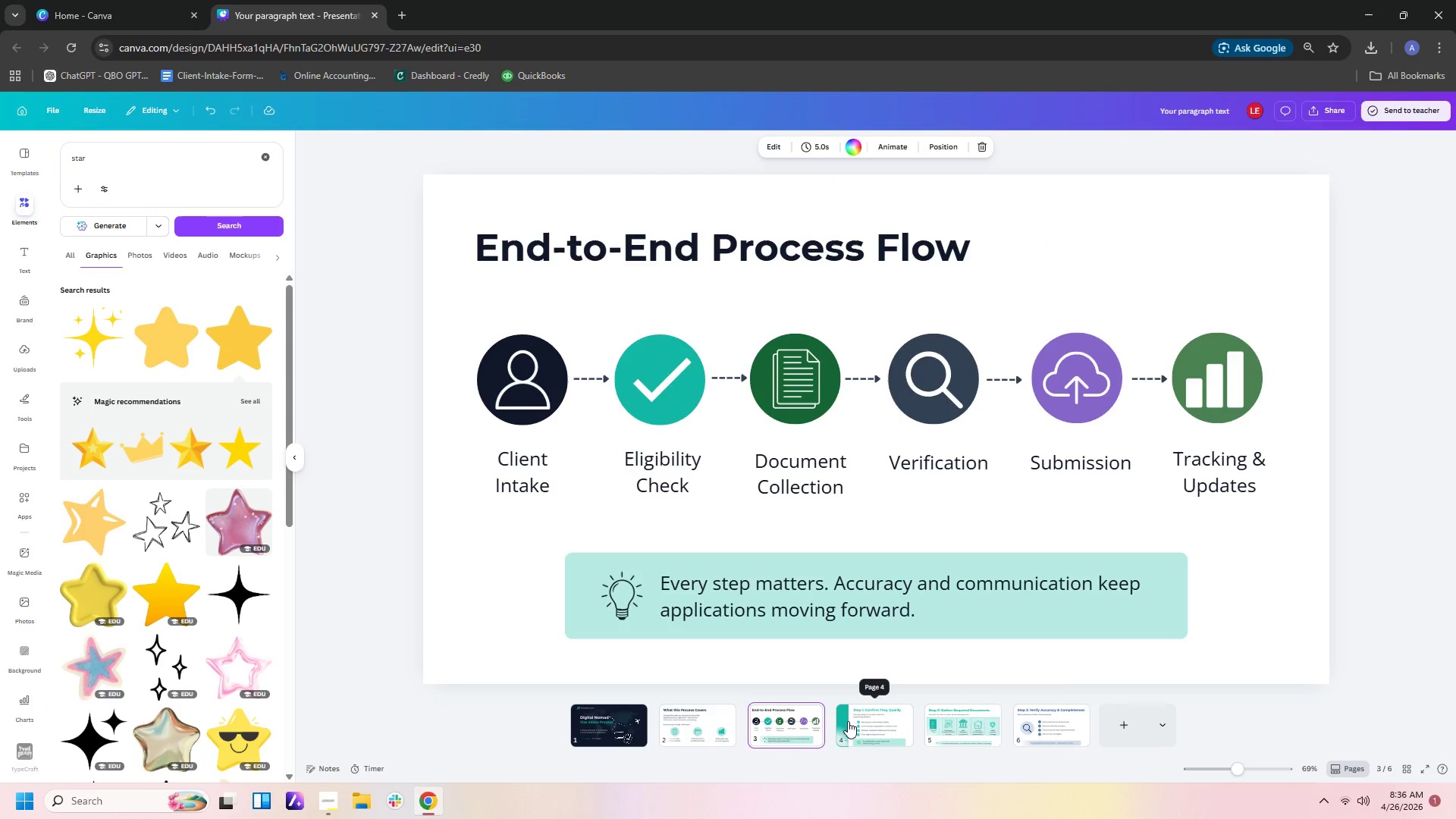 
left_click([899, 743])
 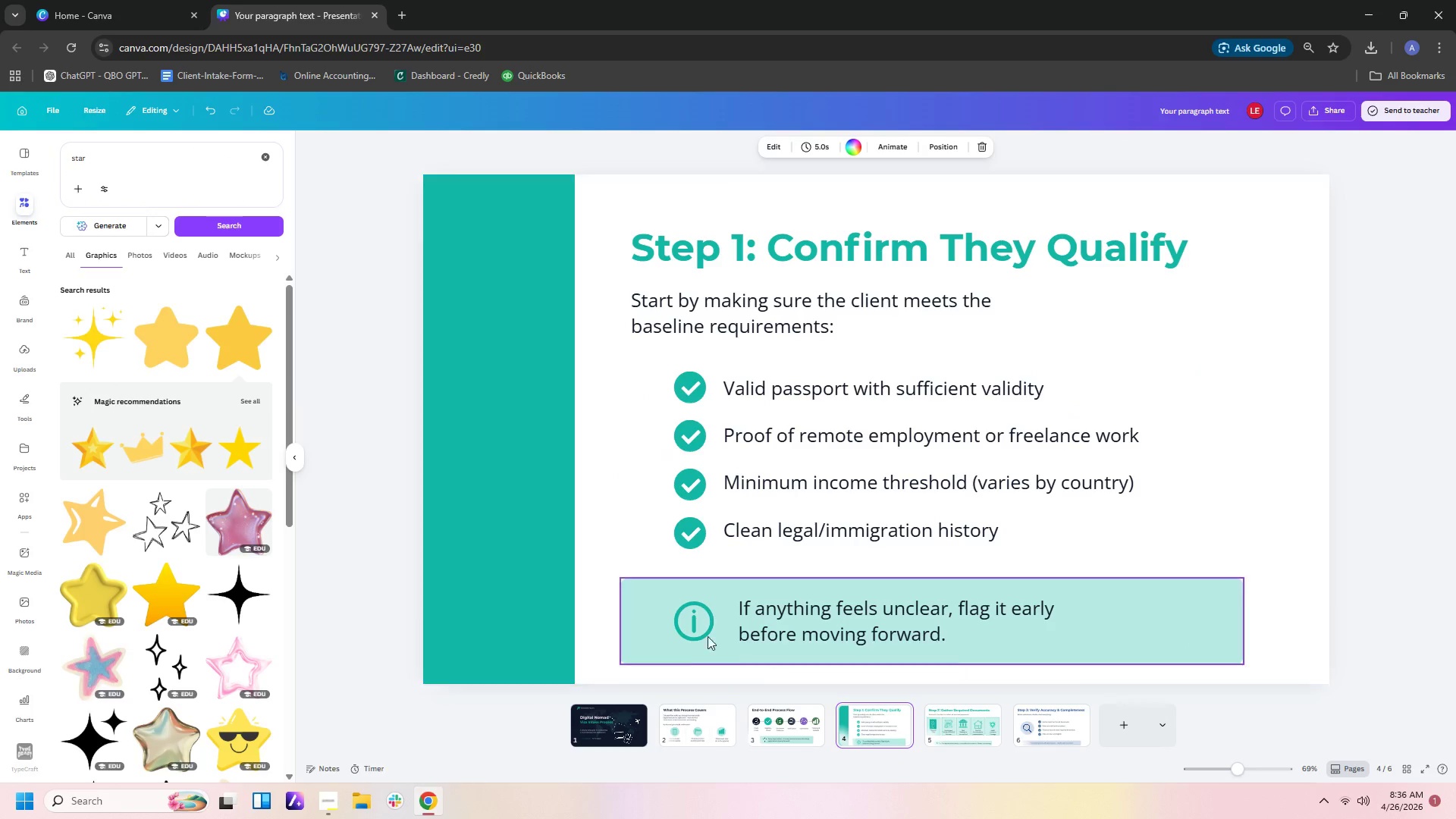 
left_click([696, 622])
 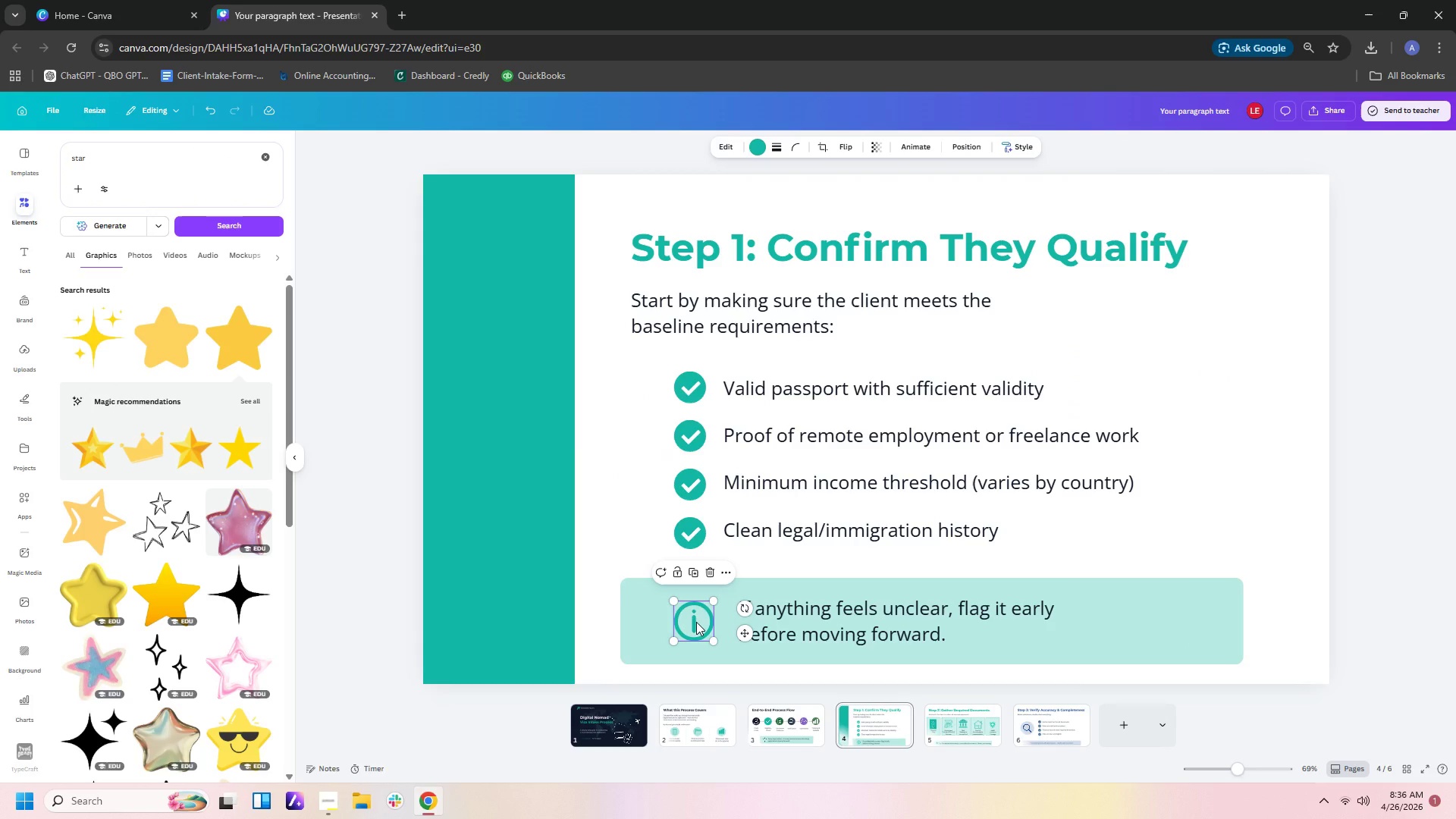 
key(Control+C)
 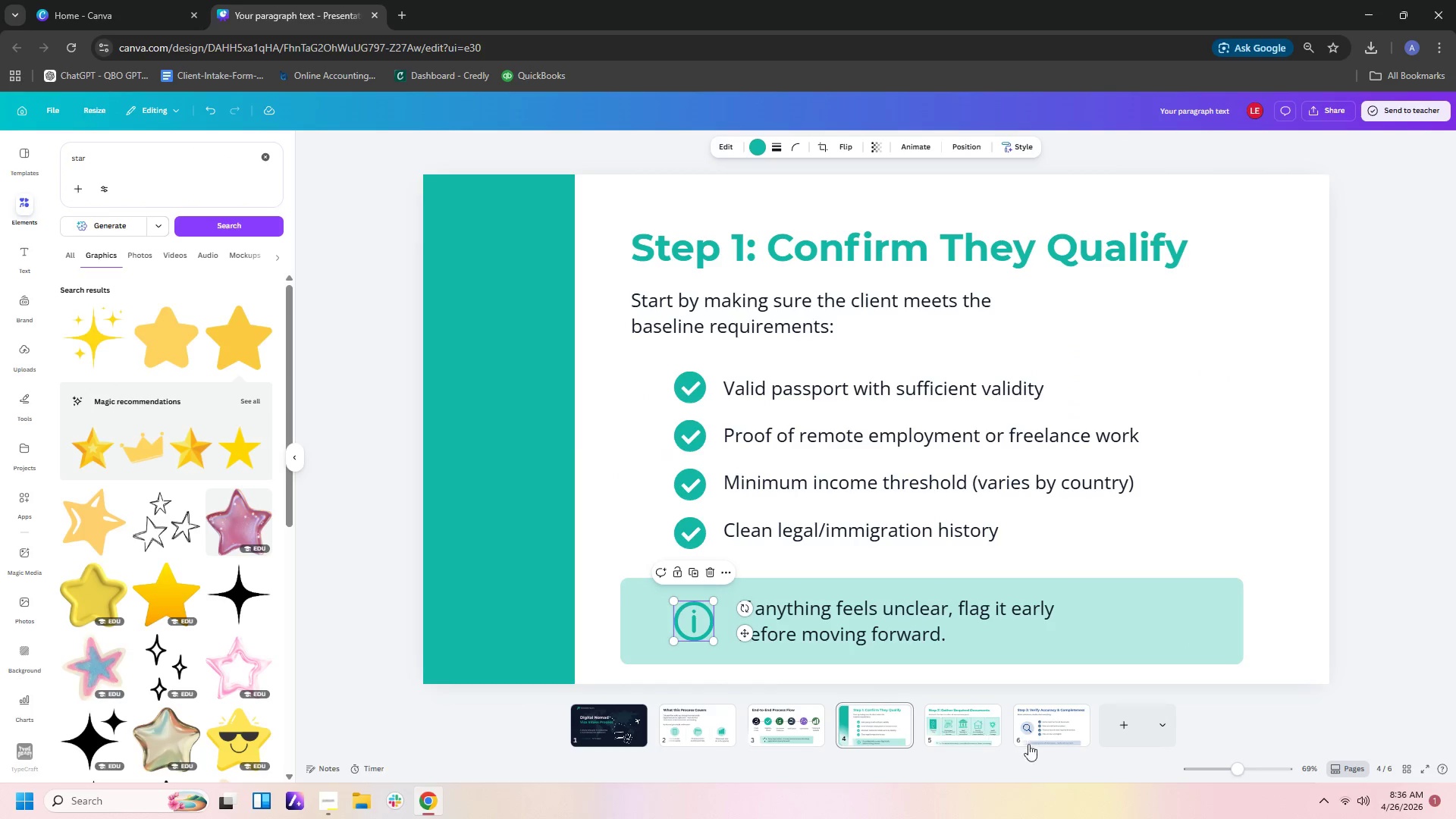 
left_click([1040, 741])
 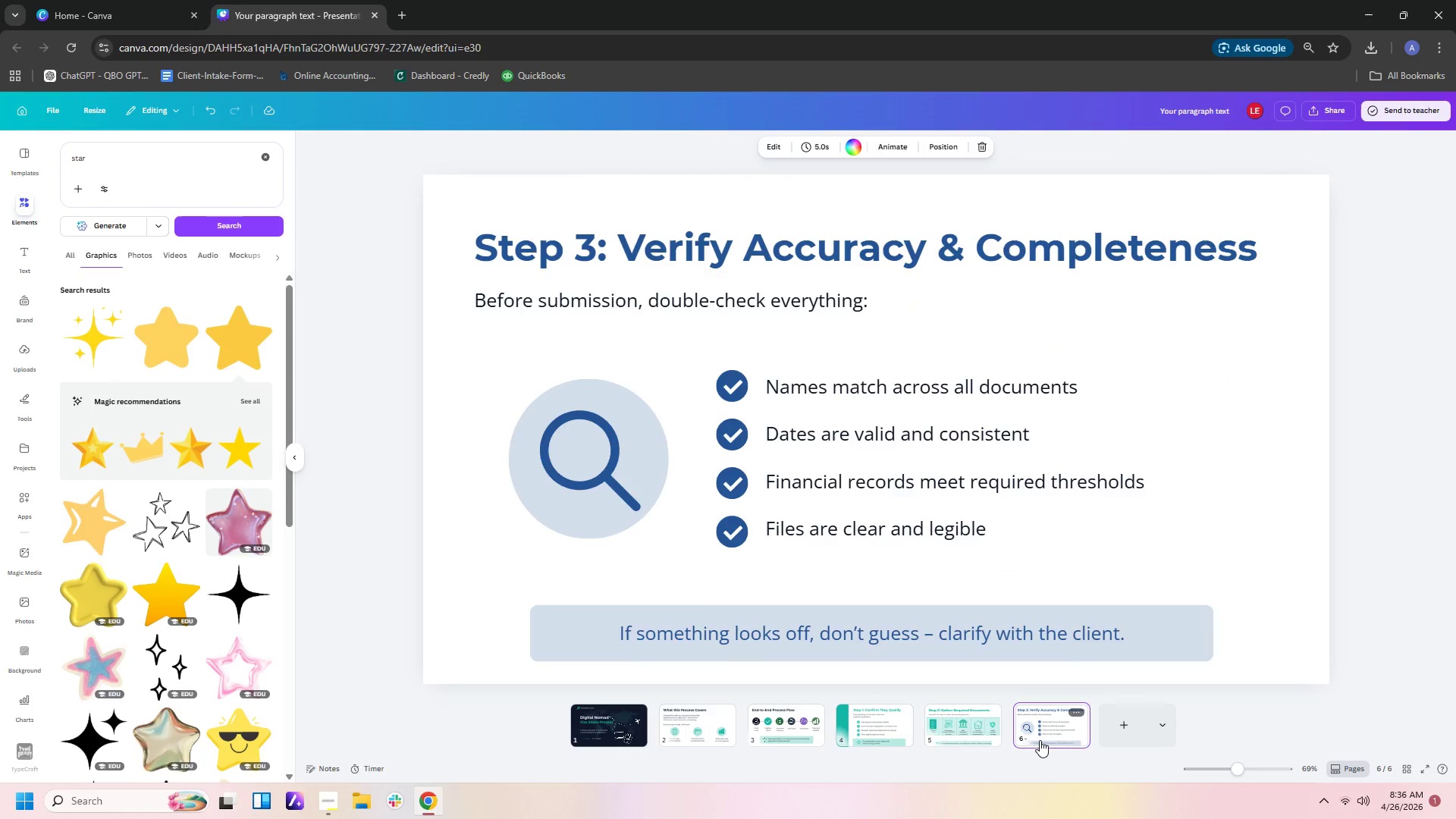 
key(Control+V)
 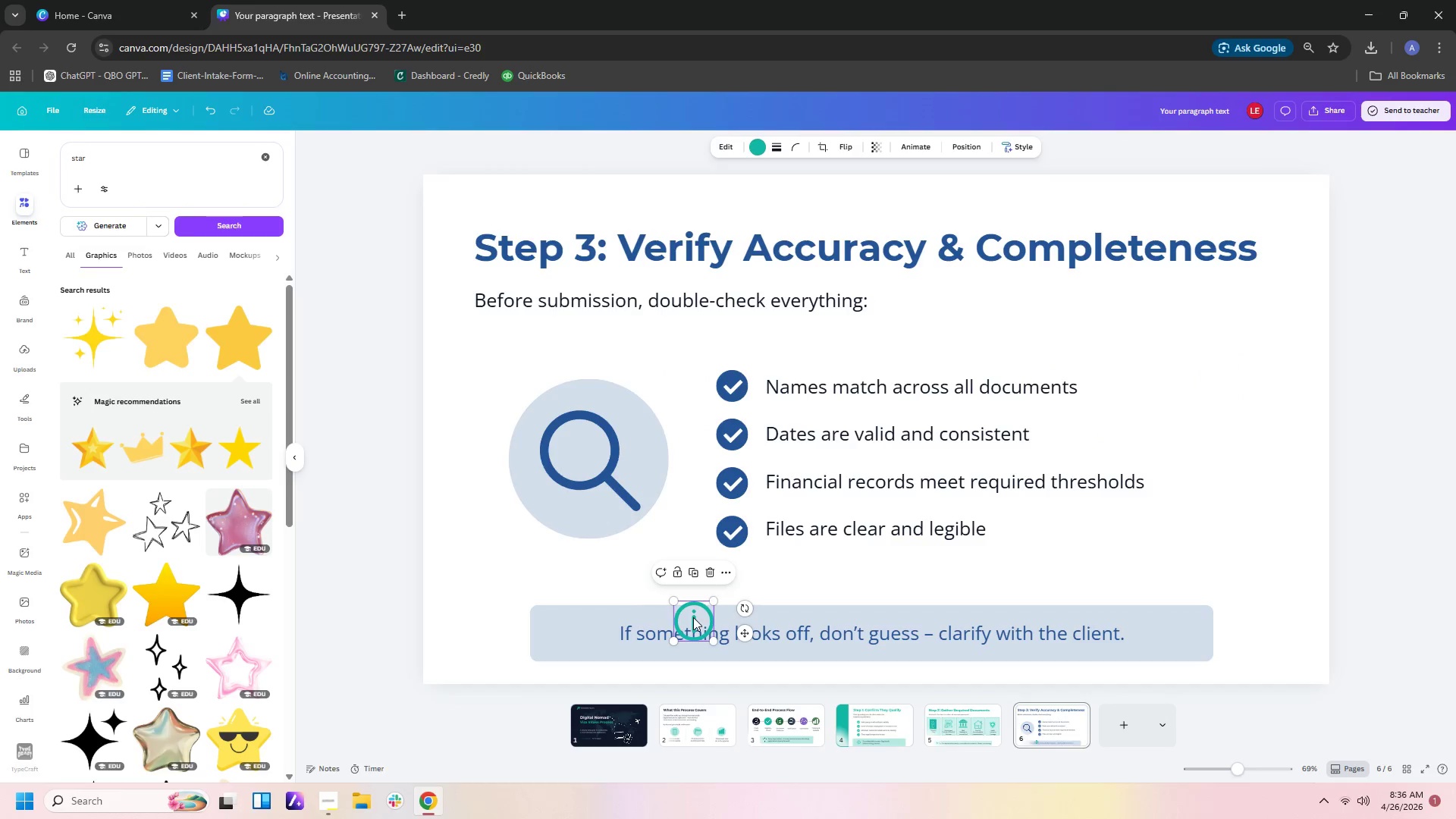 
left_click_drag(start_coordinate=[692, 619], to_coordinate=[588, 630])
 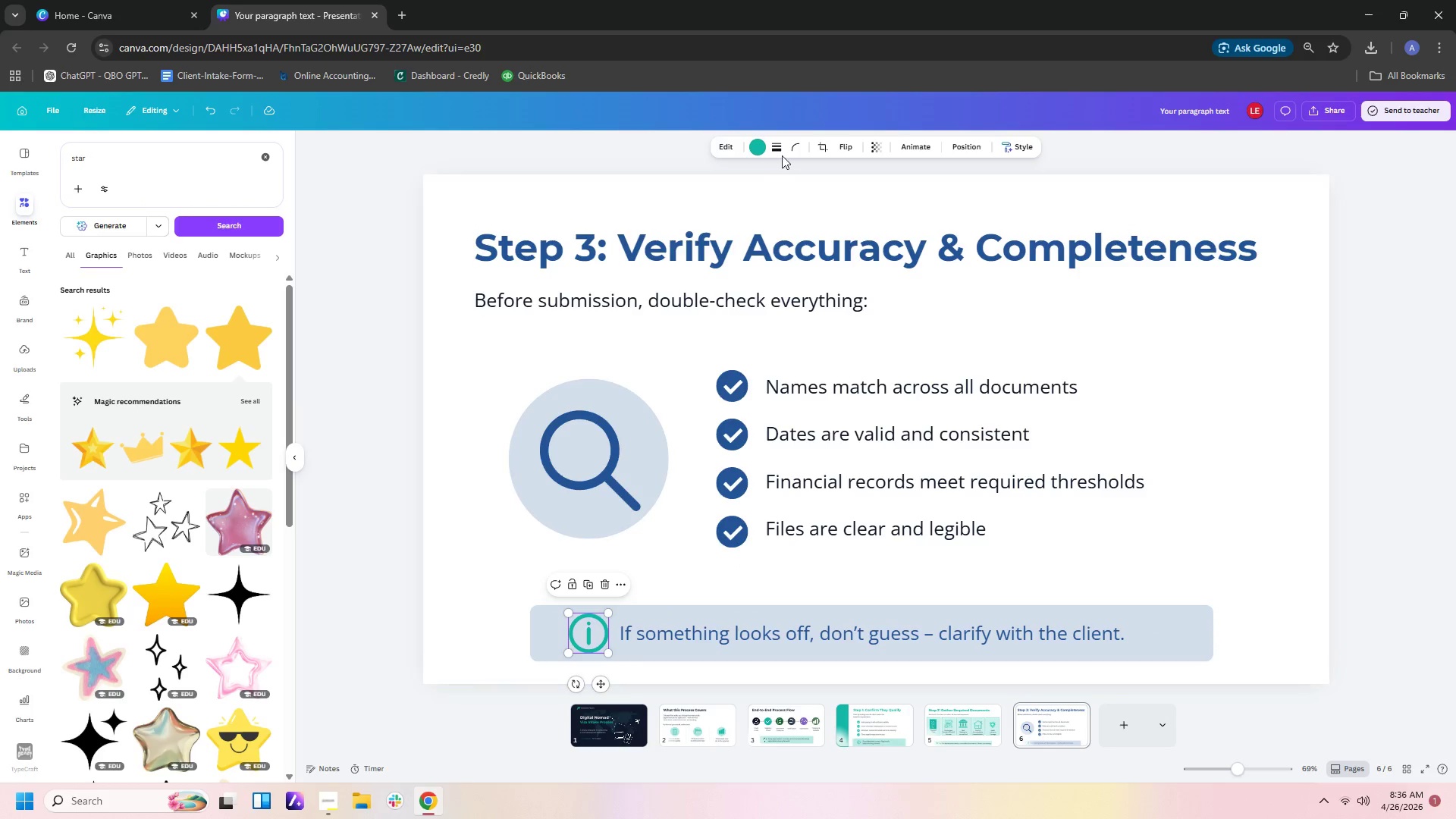 
left_click([757, 149])
 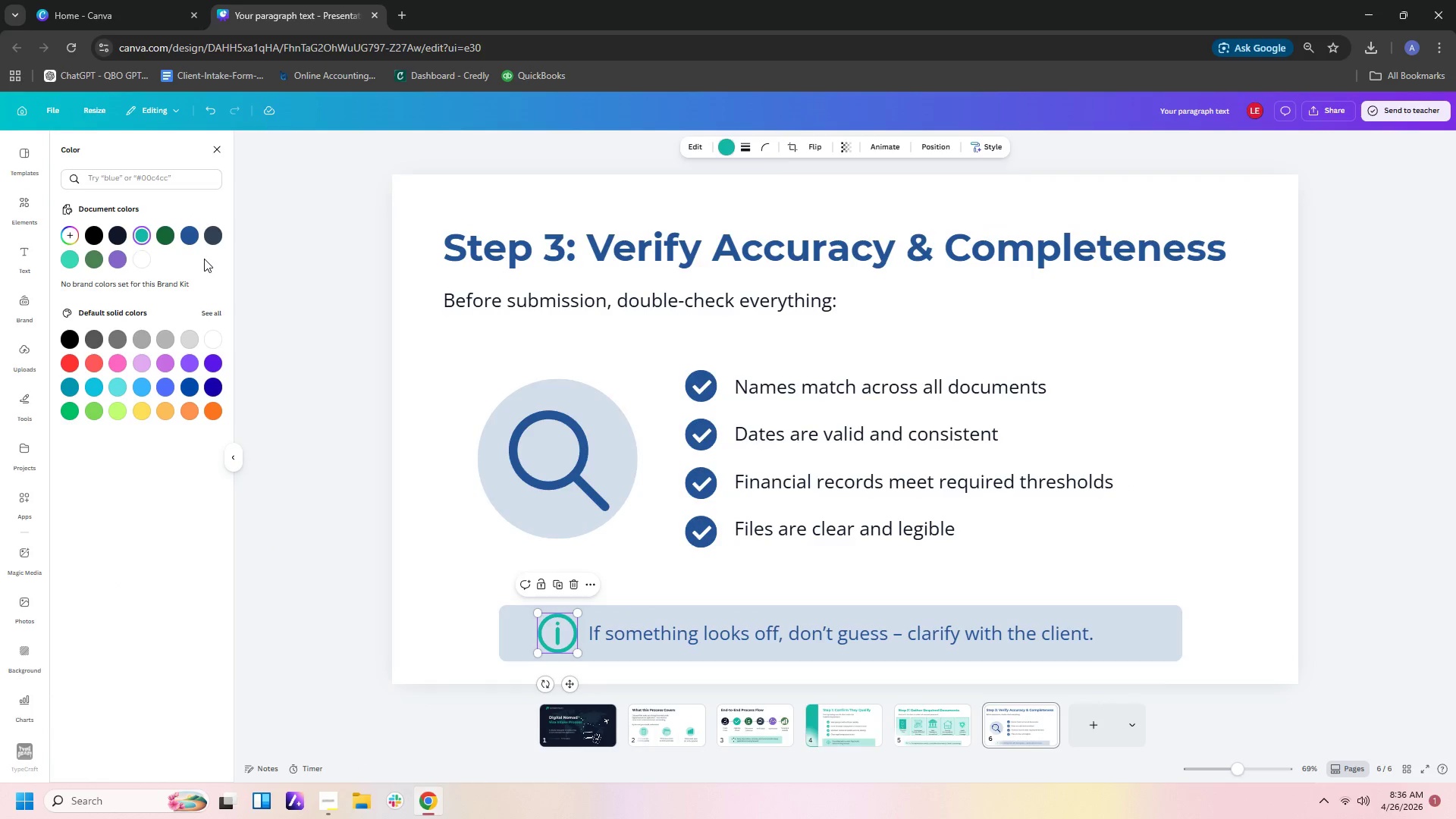 
left_click([180, 237])
 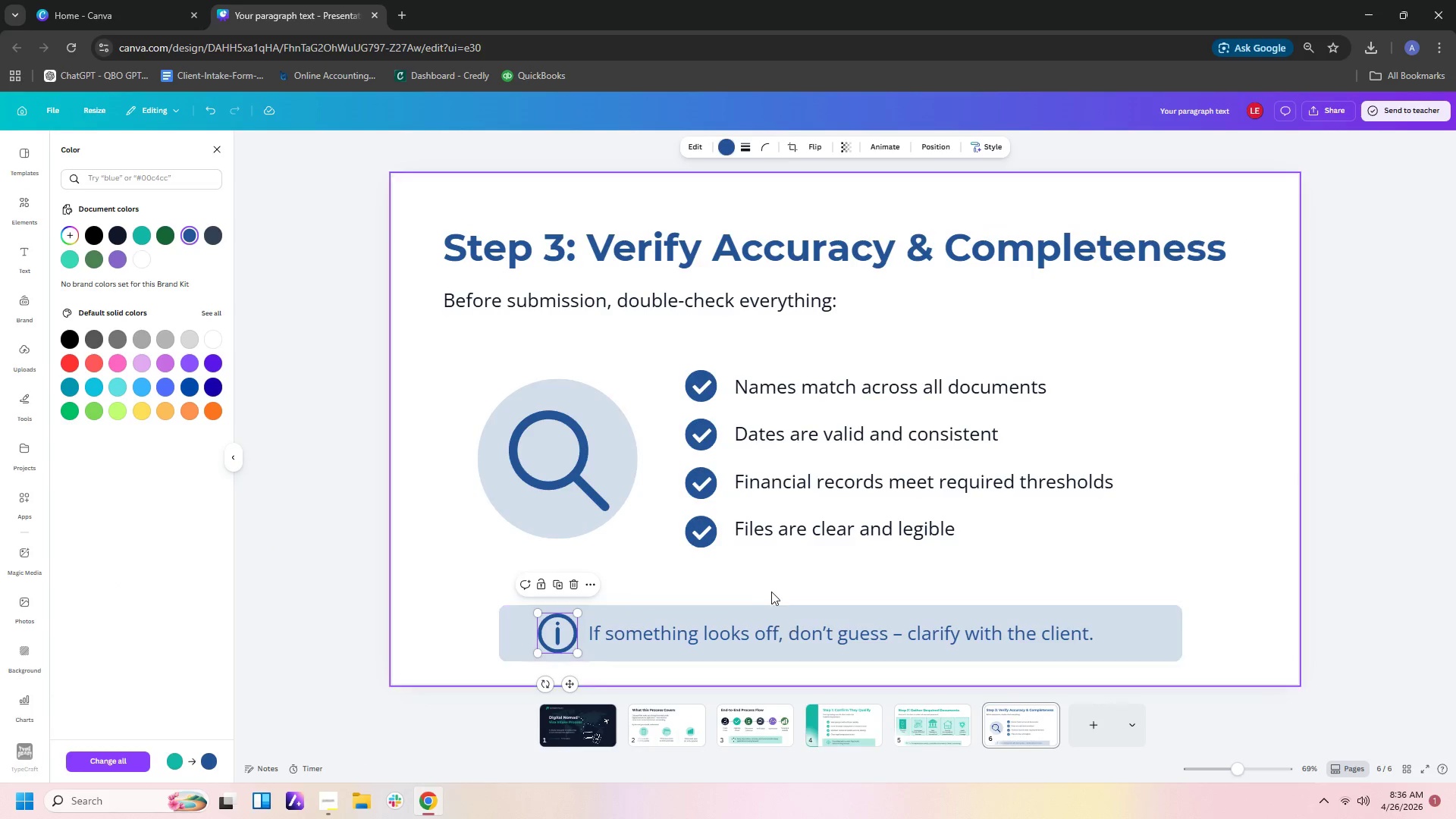 
left_click([769, 584])
 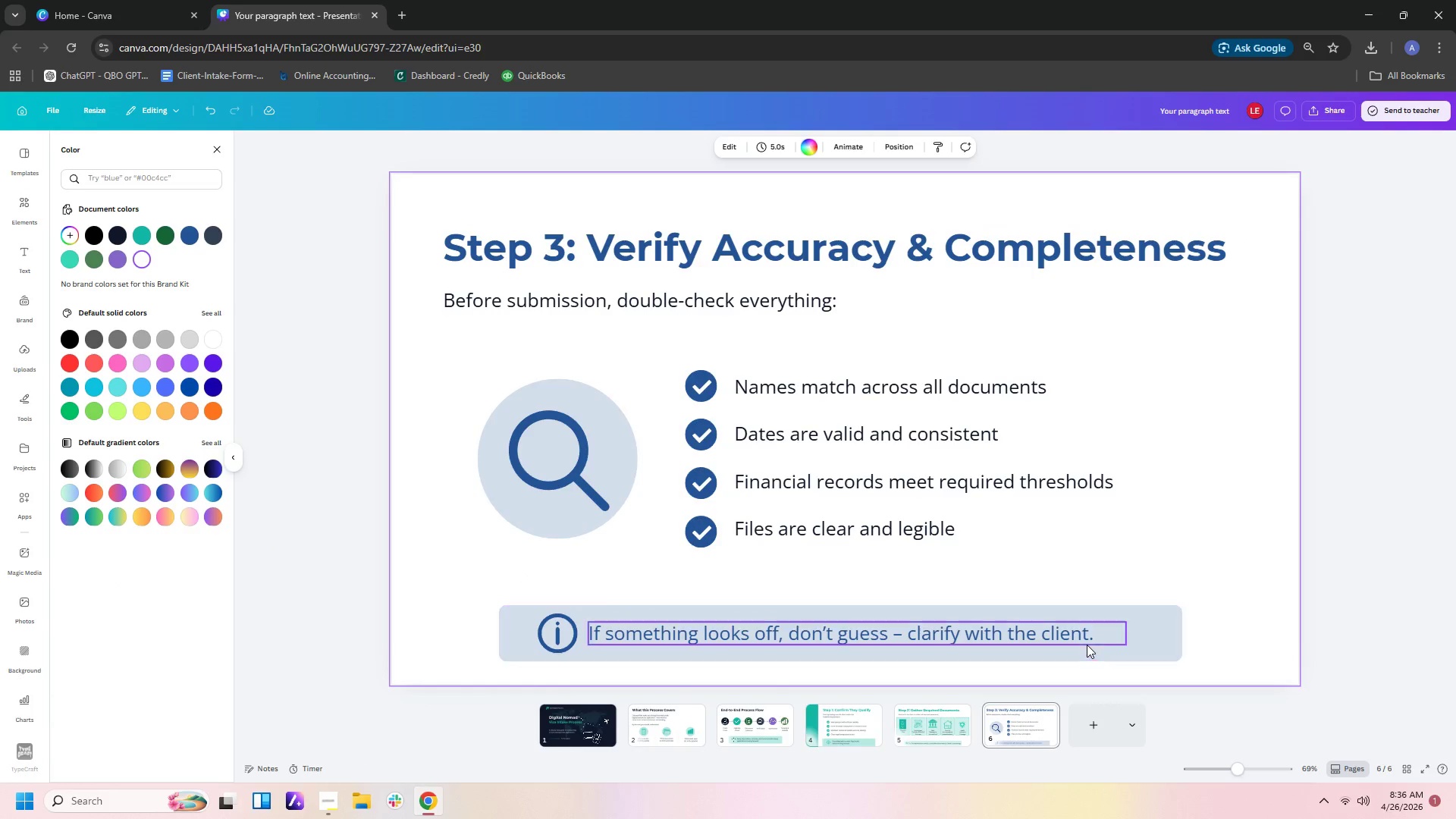 
left_click_drag(start_coordinate=[1081, 634], to_coordinate=[1094, 632])
 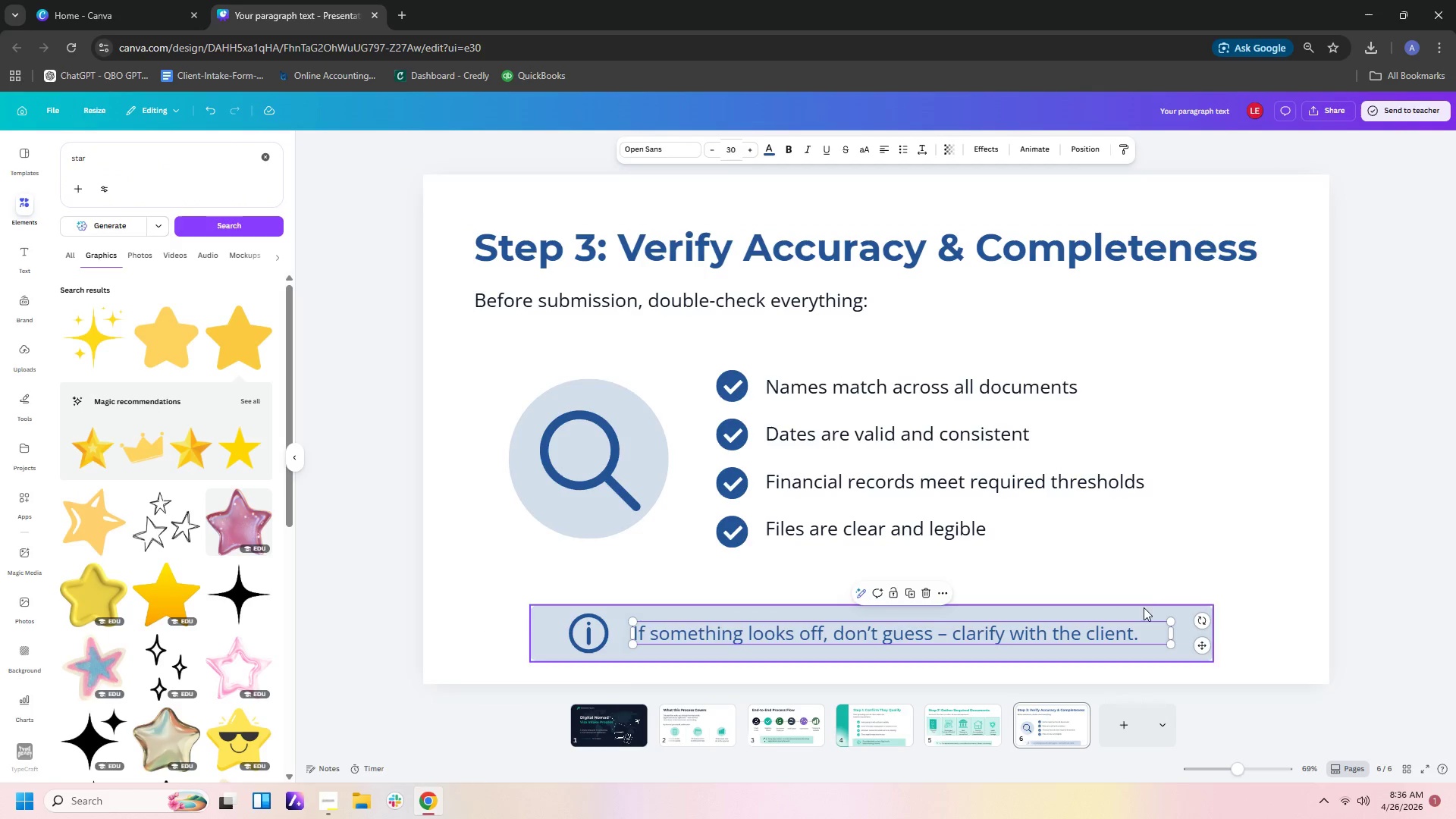 
left_click([1147, 569])
 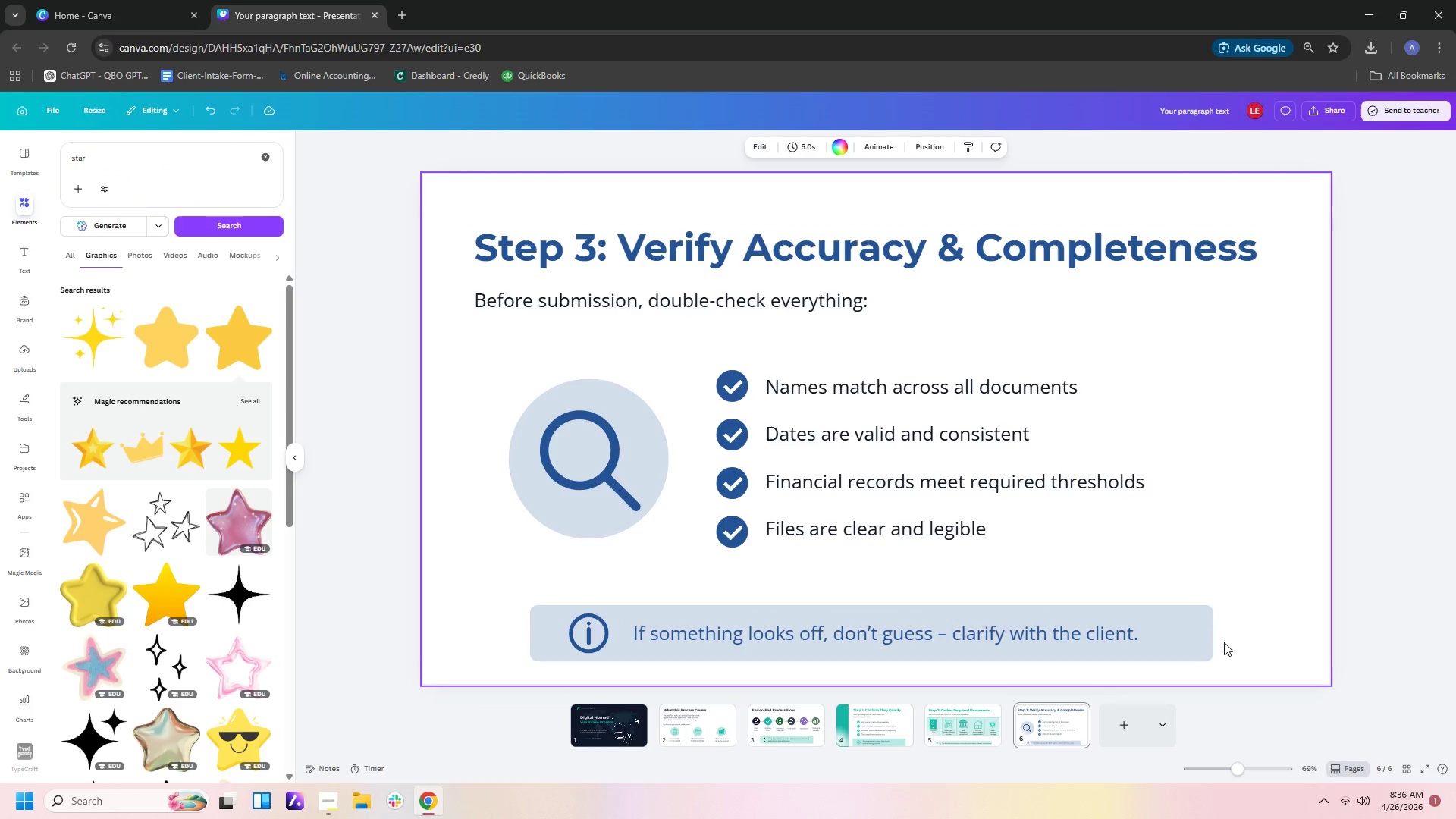 
left_click([1213, 642])
 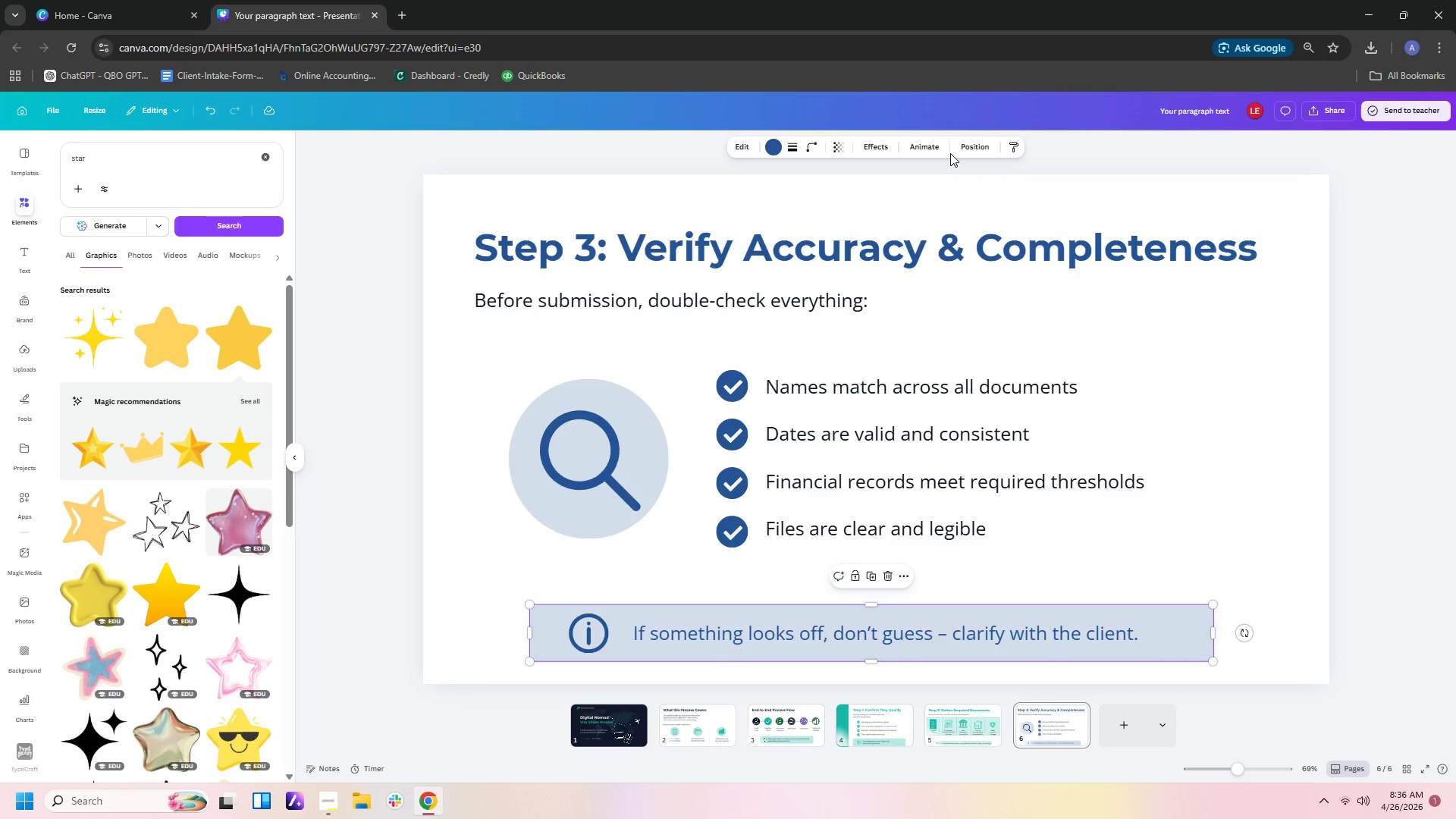 
double_click([965, 152])
 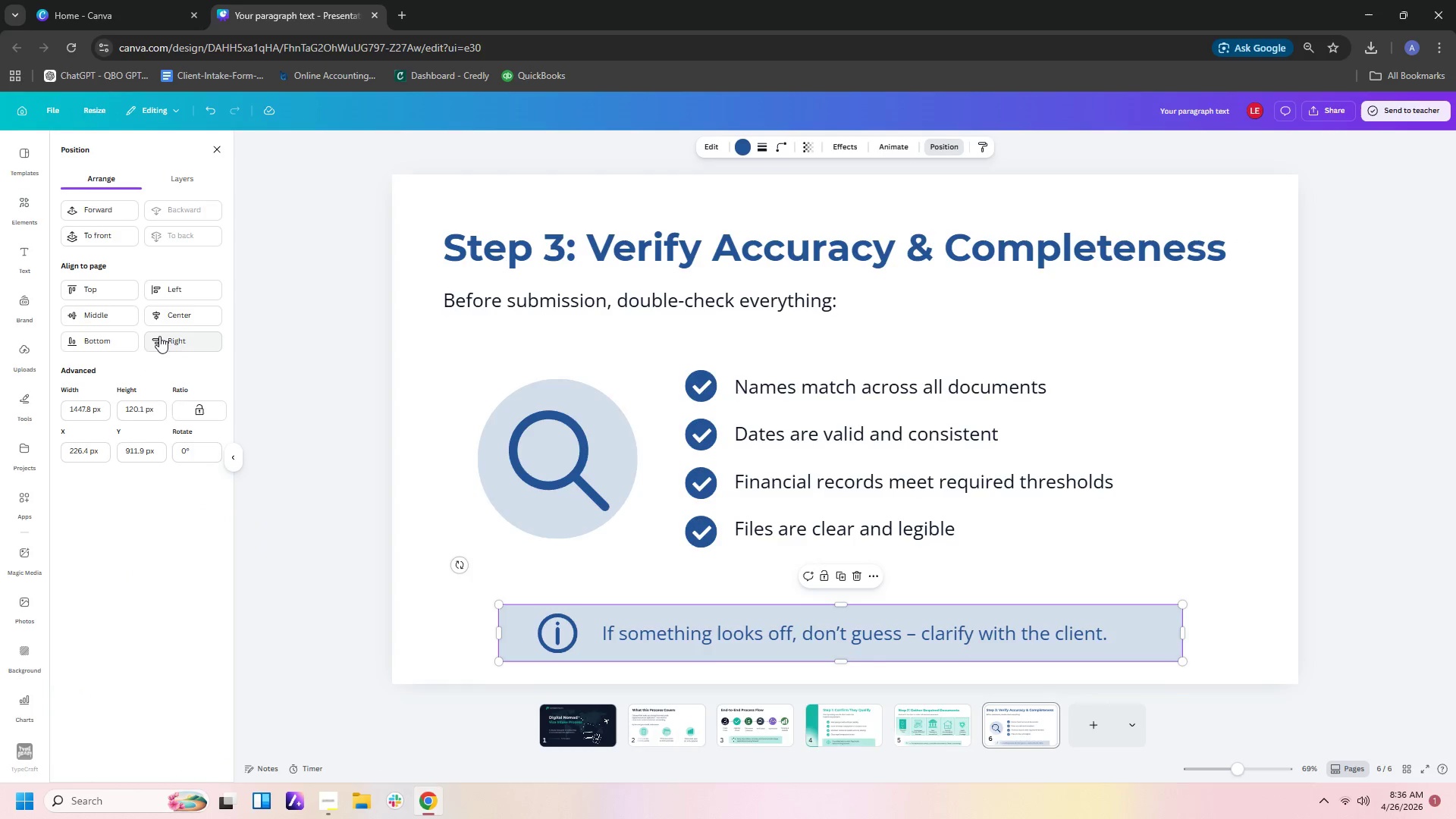 
left_click([174, 309])
 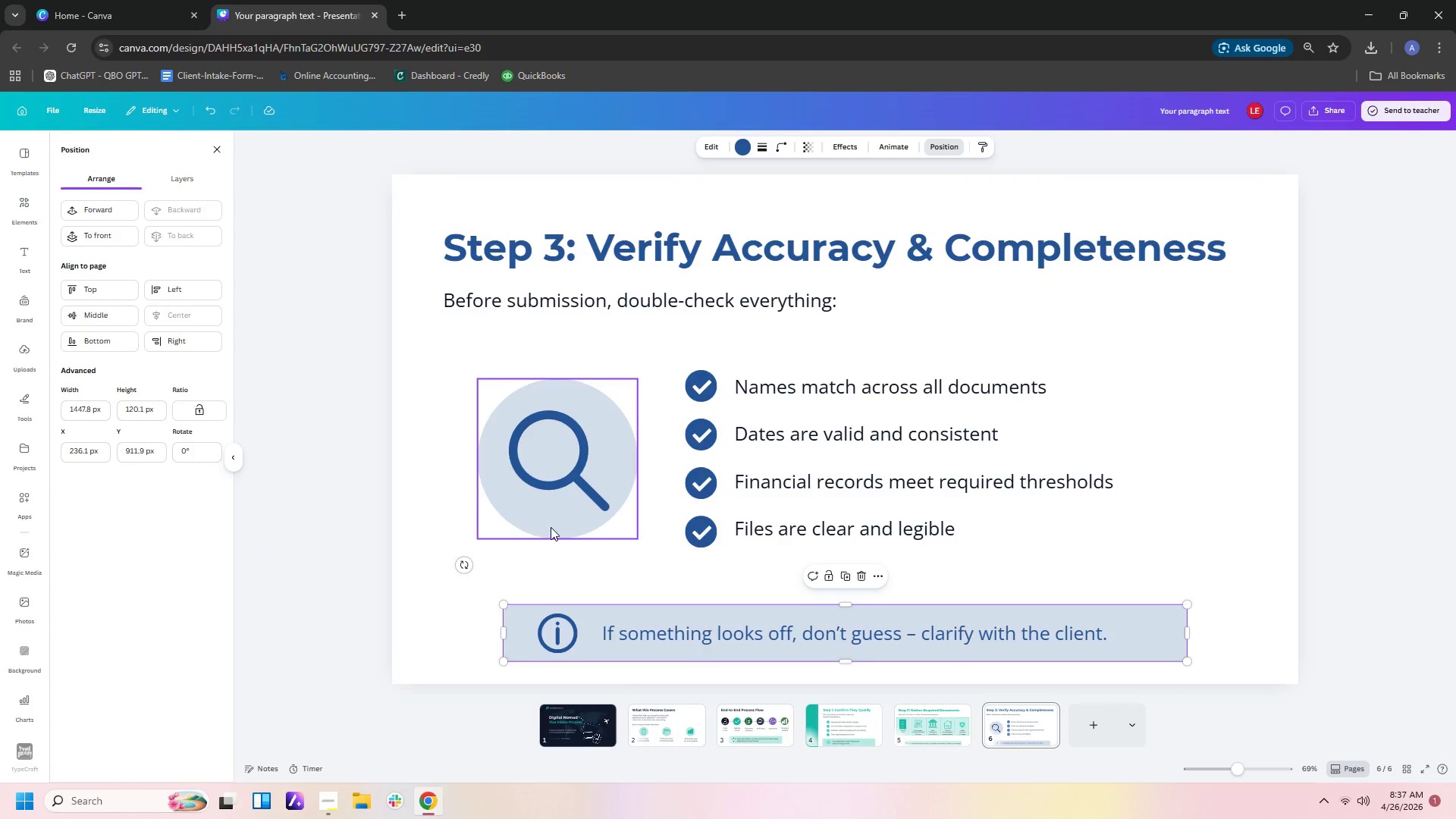 
left_click([616, 573])
 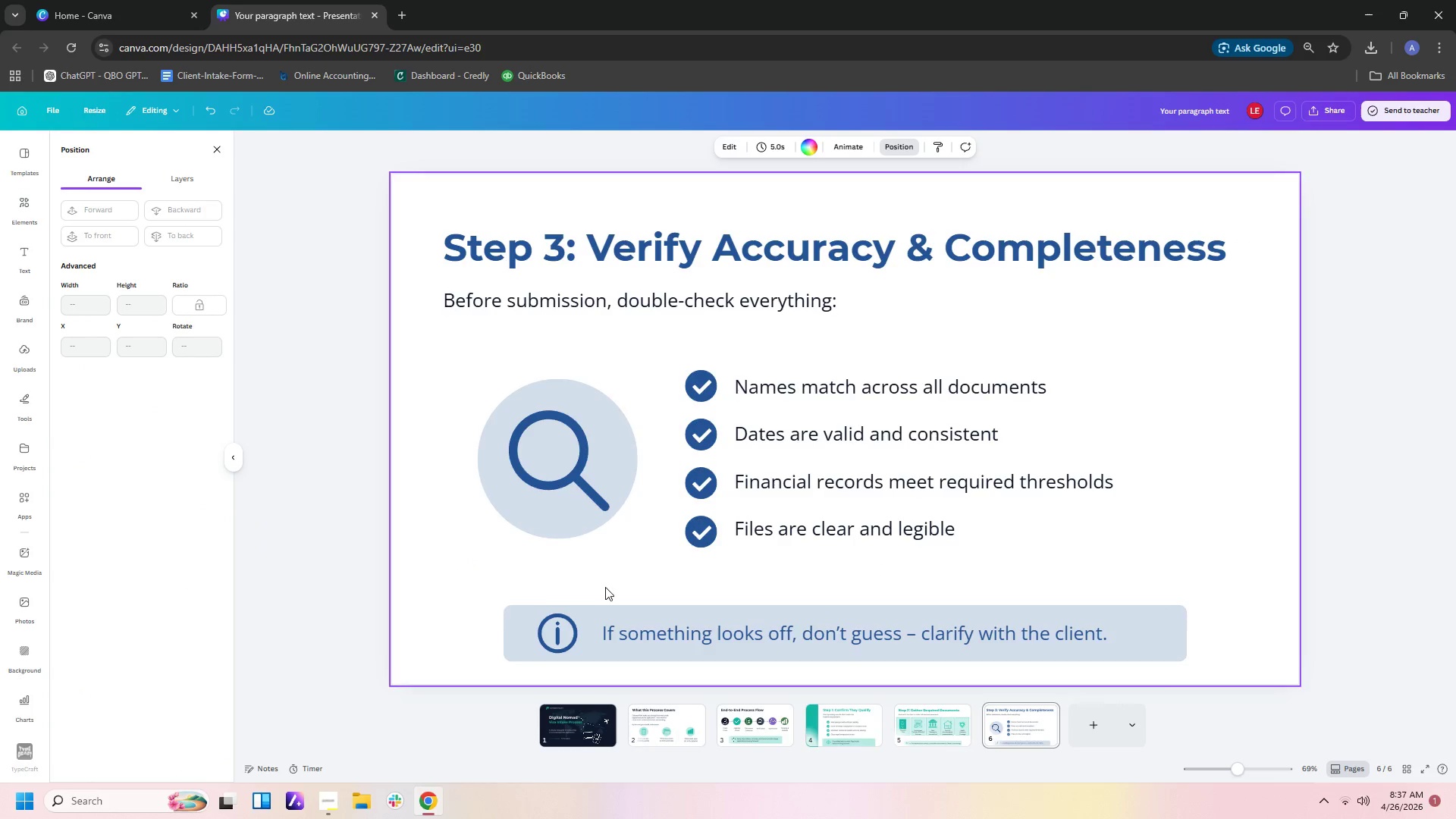 
wait(7.97)
 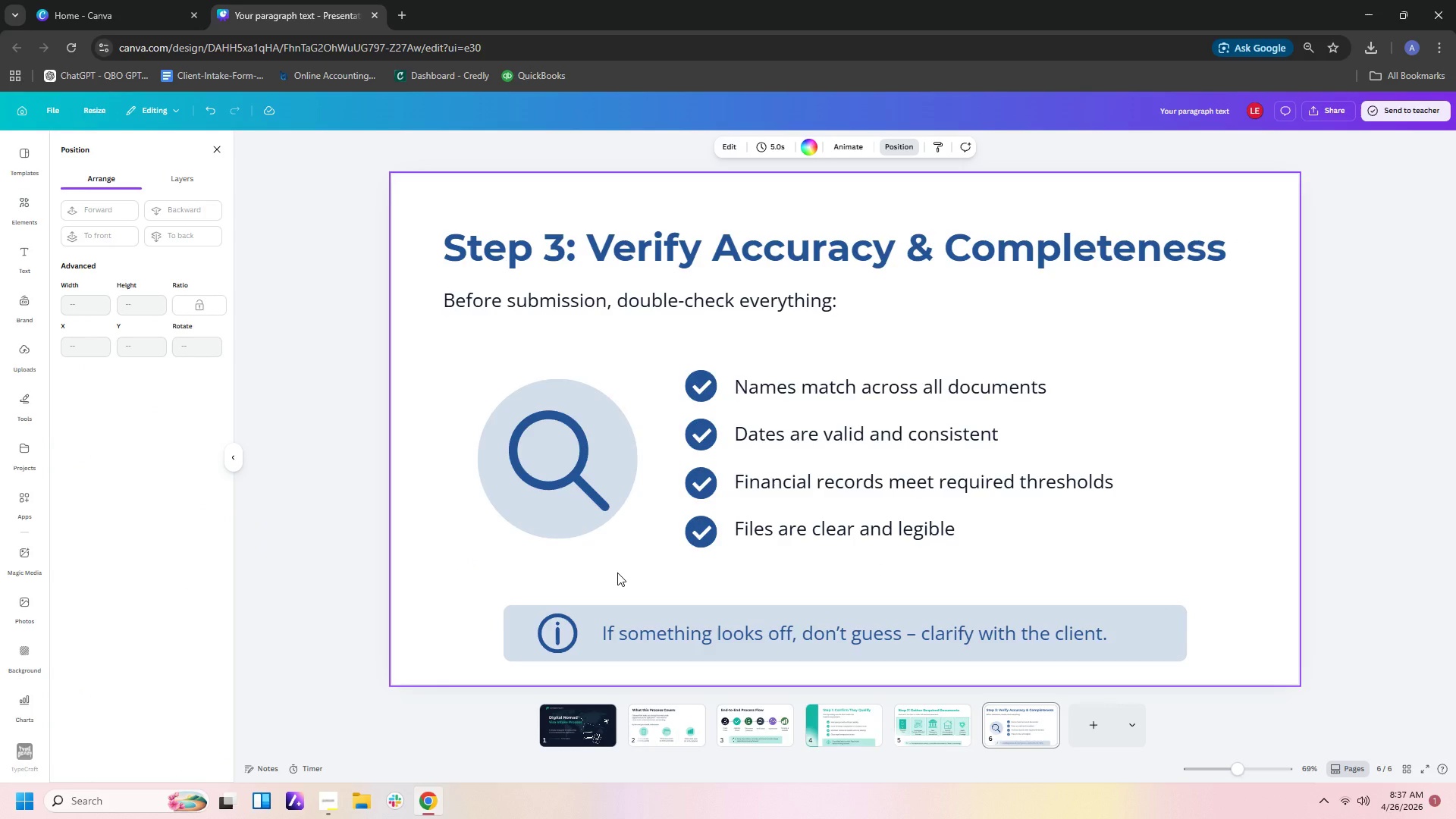 
left_click([329, 808])